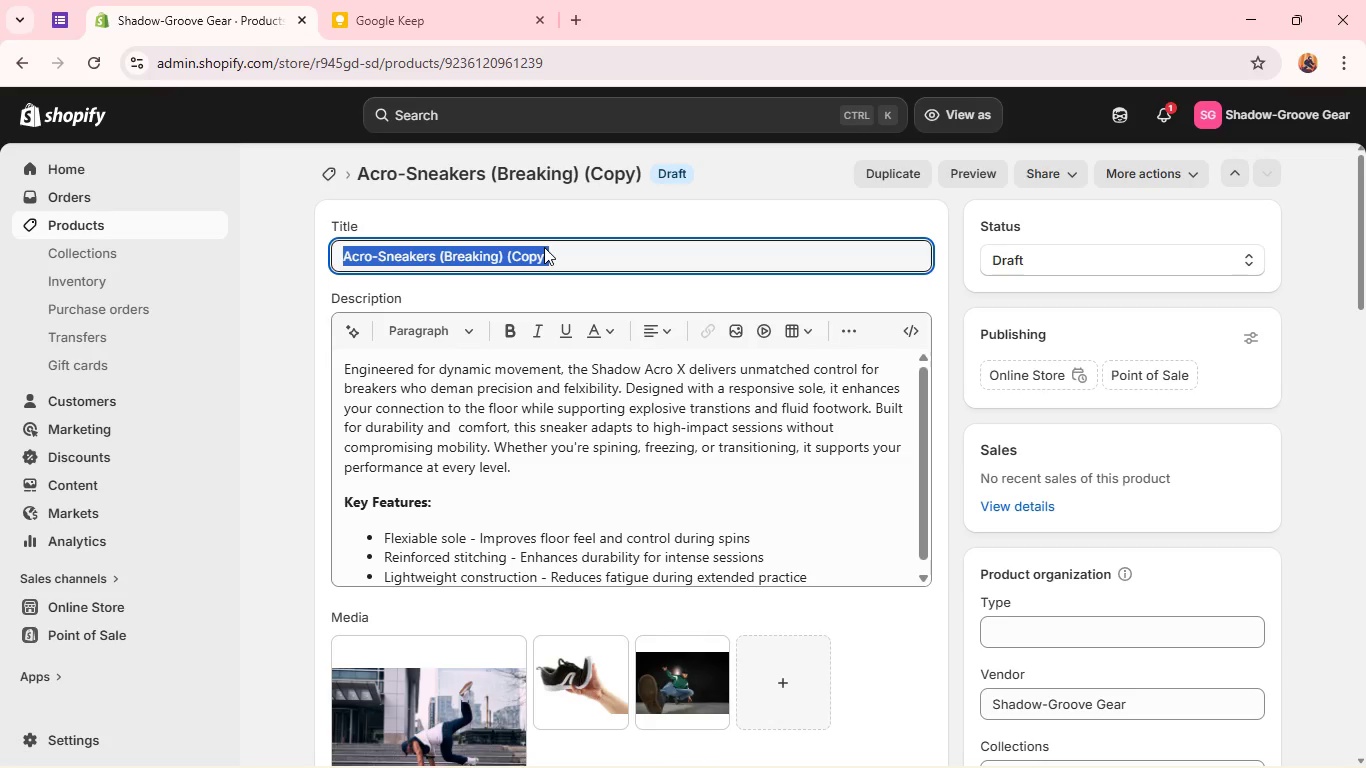 
triple_click([544, 247])
 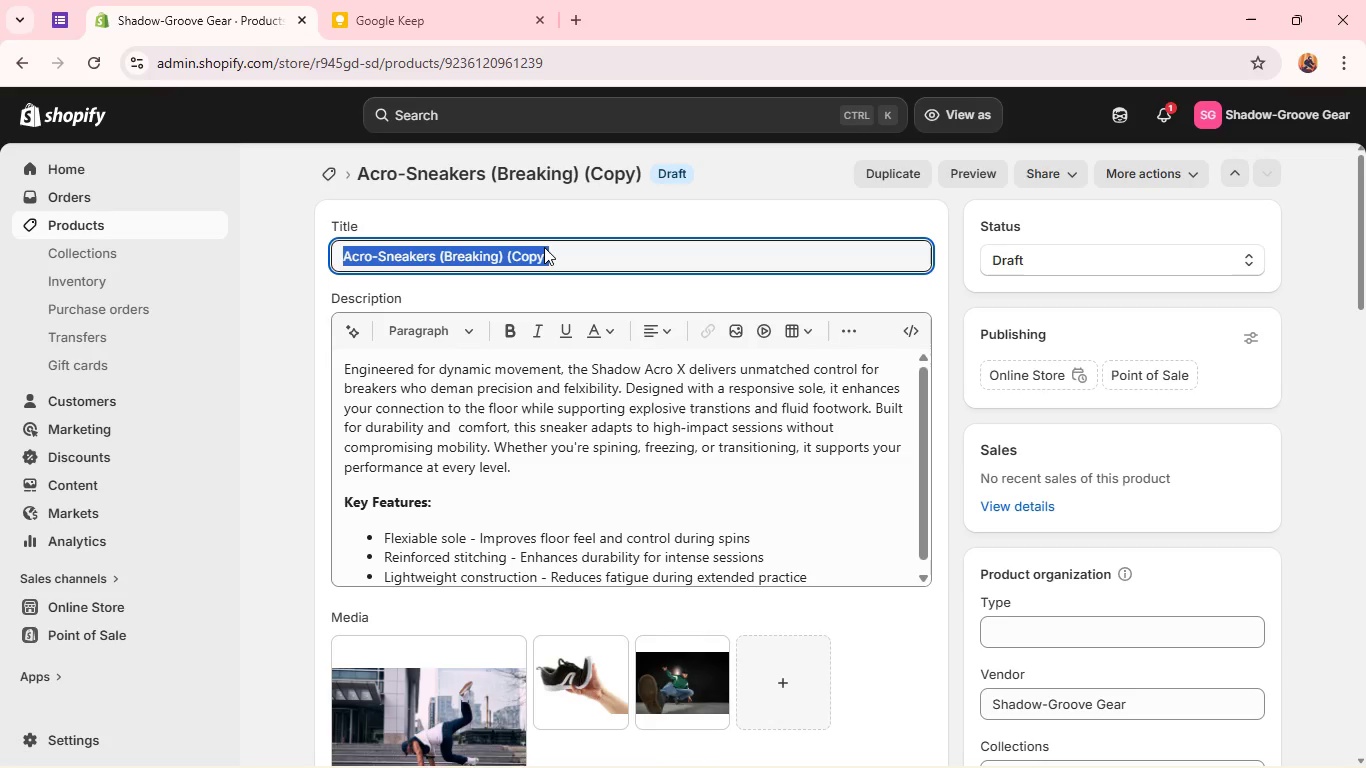 
key(Backspace)
 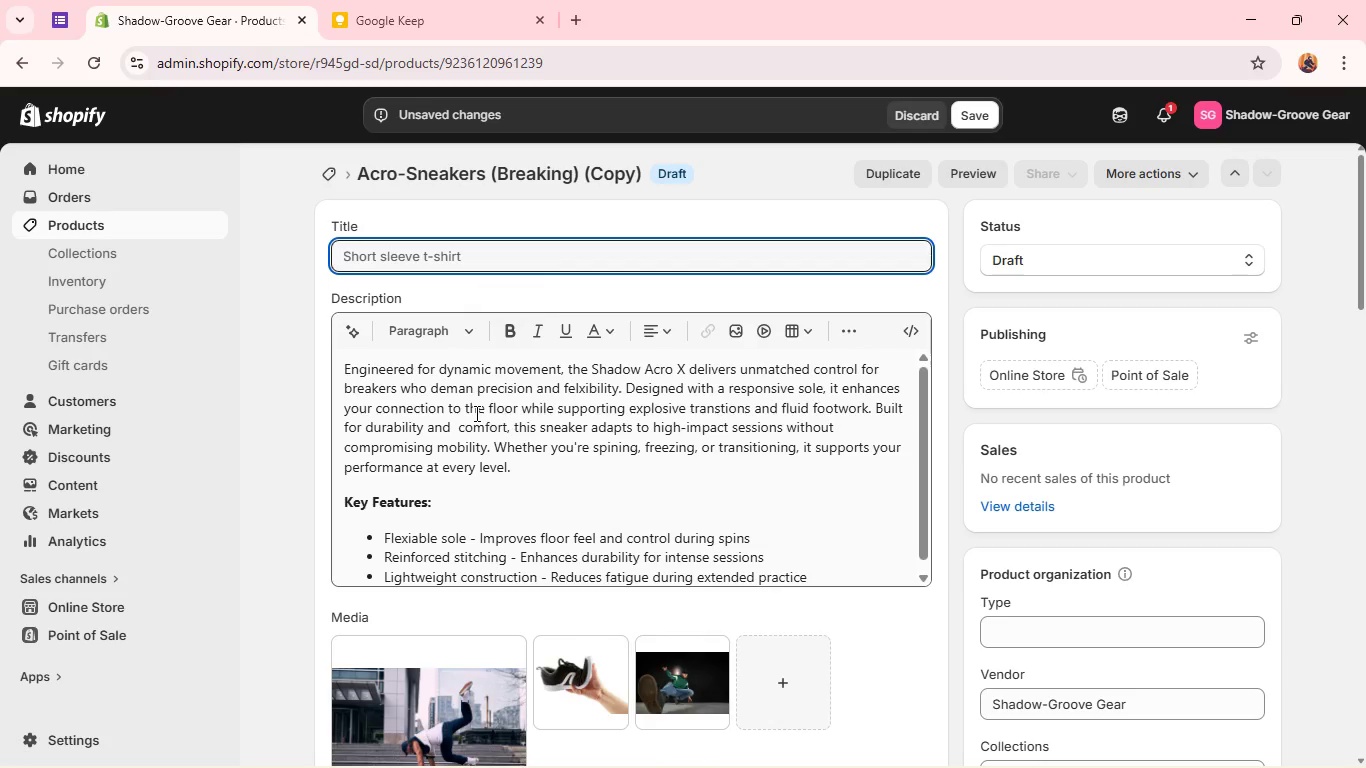 
left_click([475, 413])
 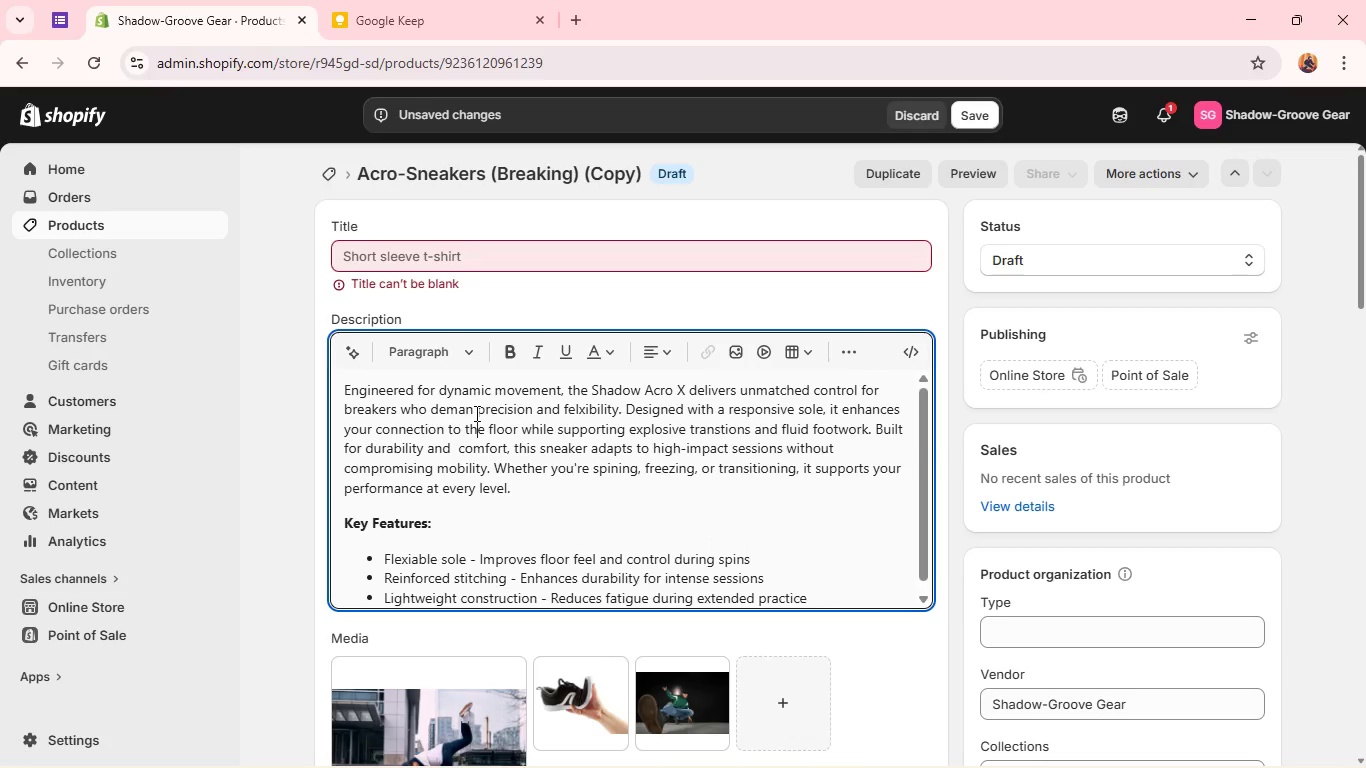 
key(Control+A)
 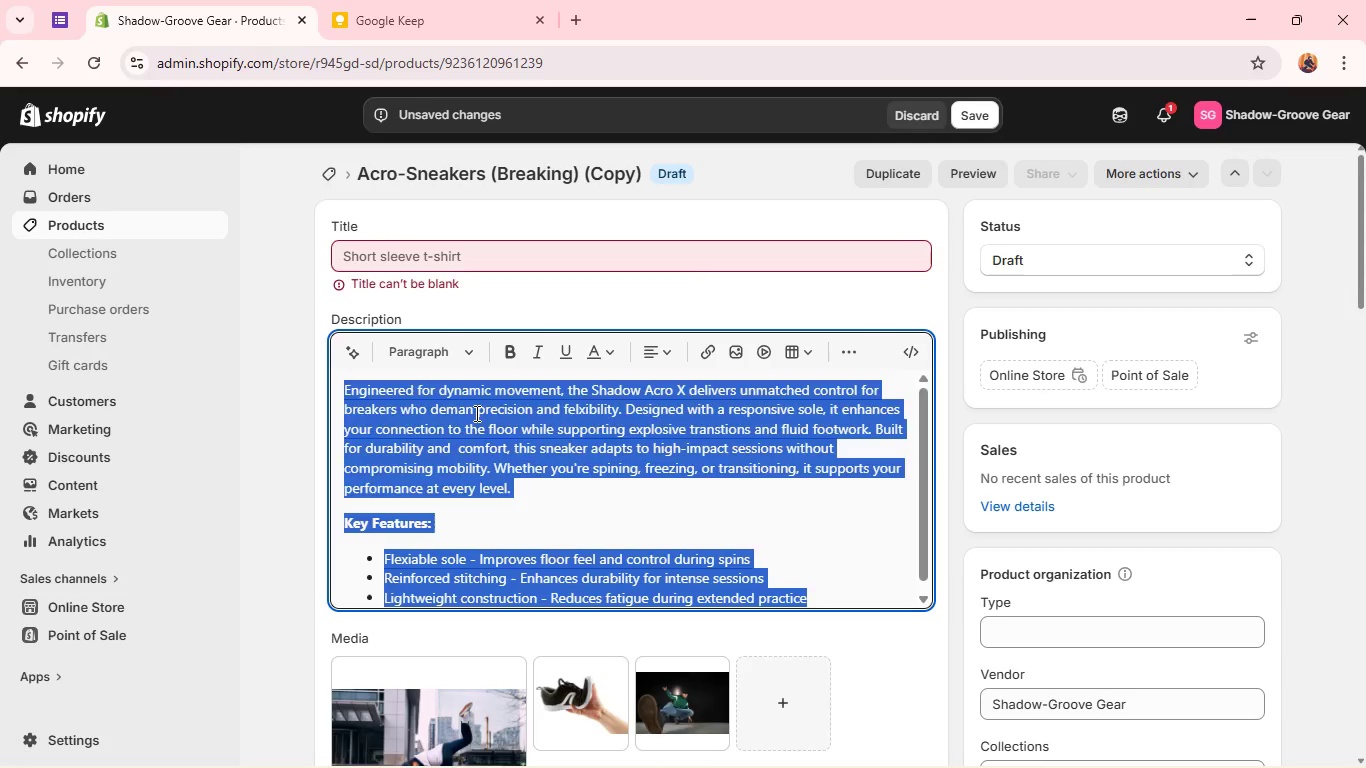 
key(Backspace)
 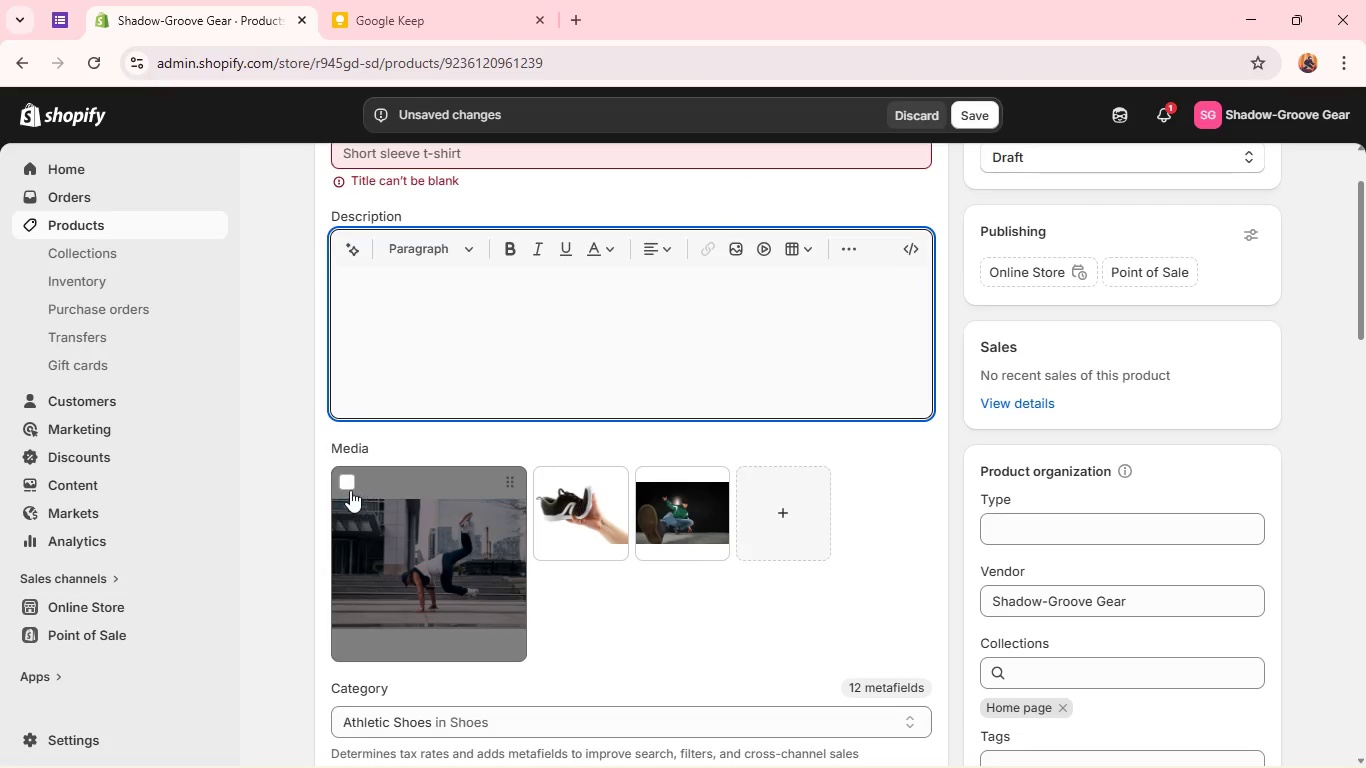 
left_click([346, 483])
 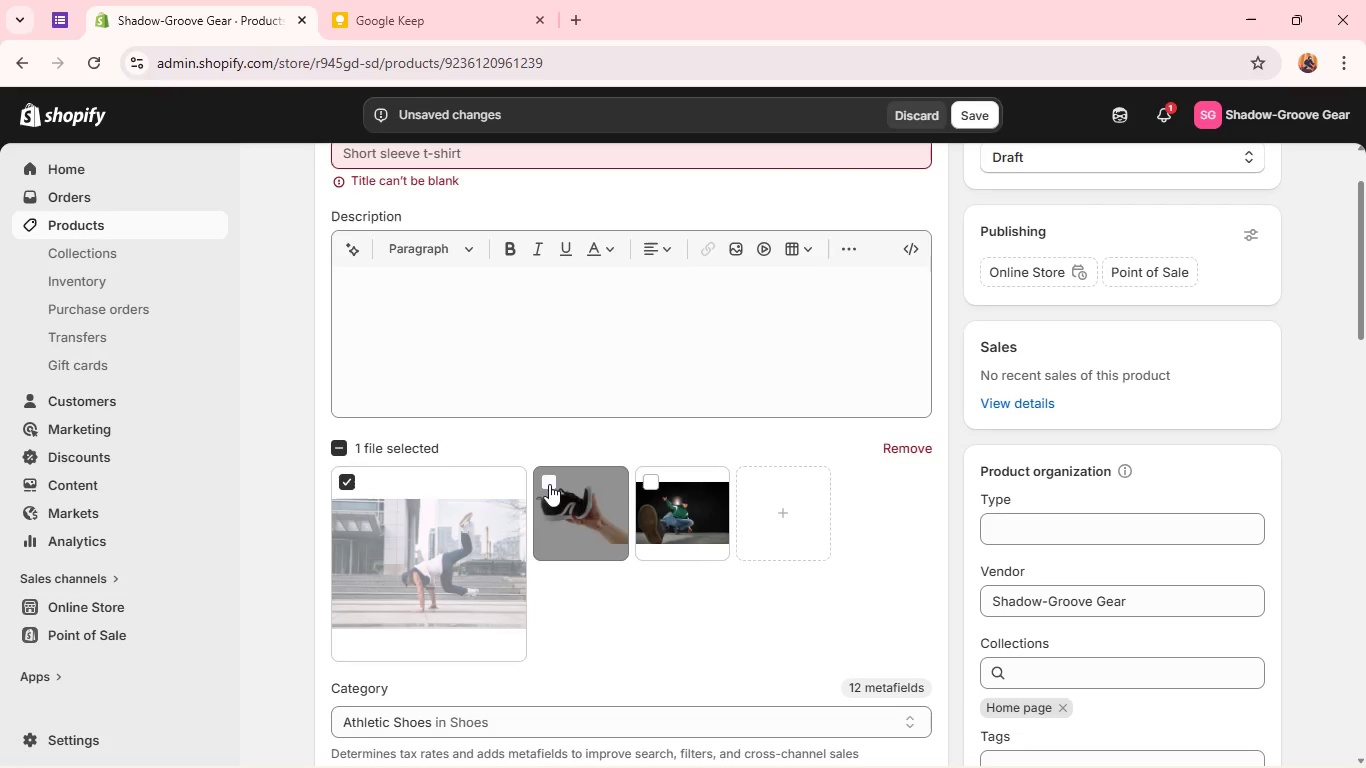 
left_click([549, 484])
 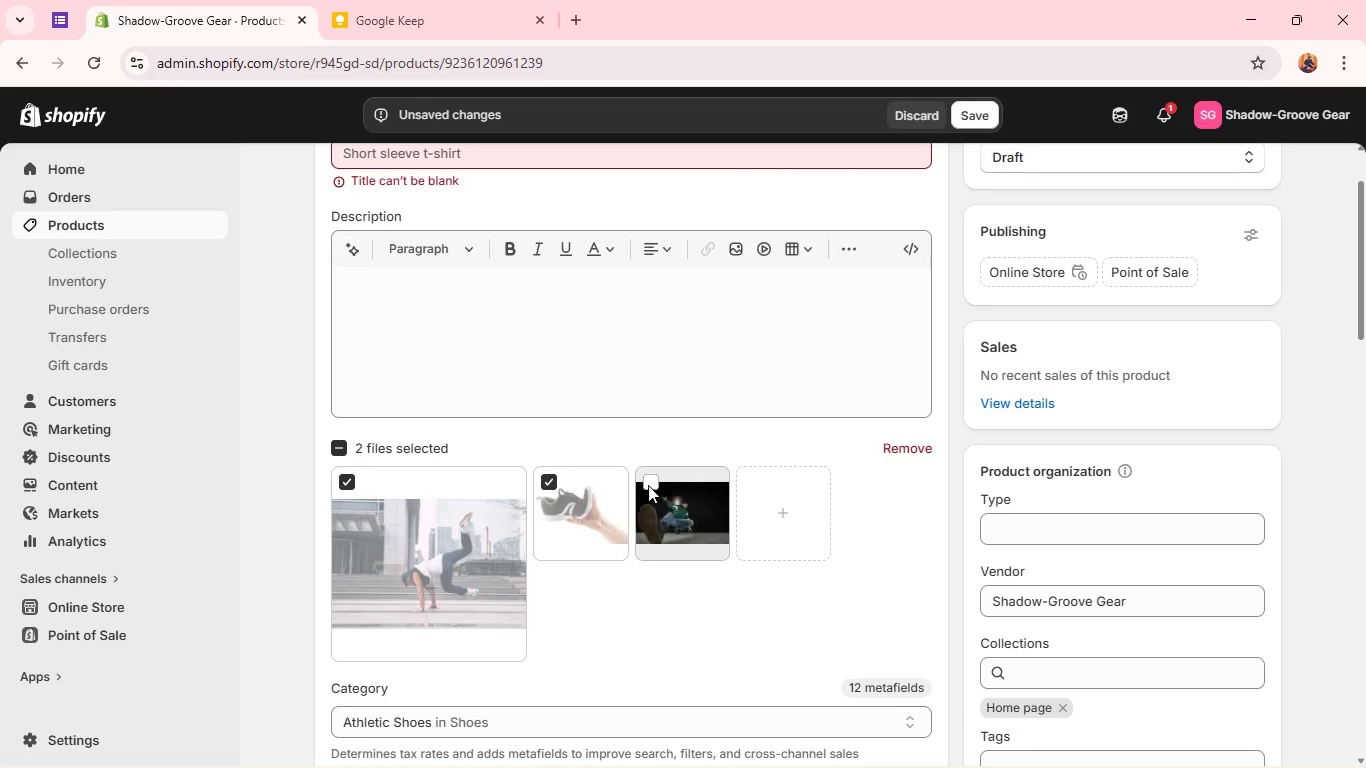 
left_click([647, 484])
 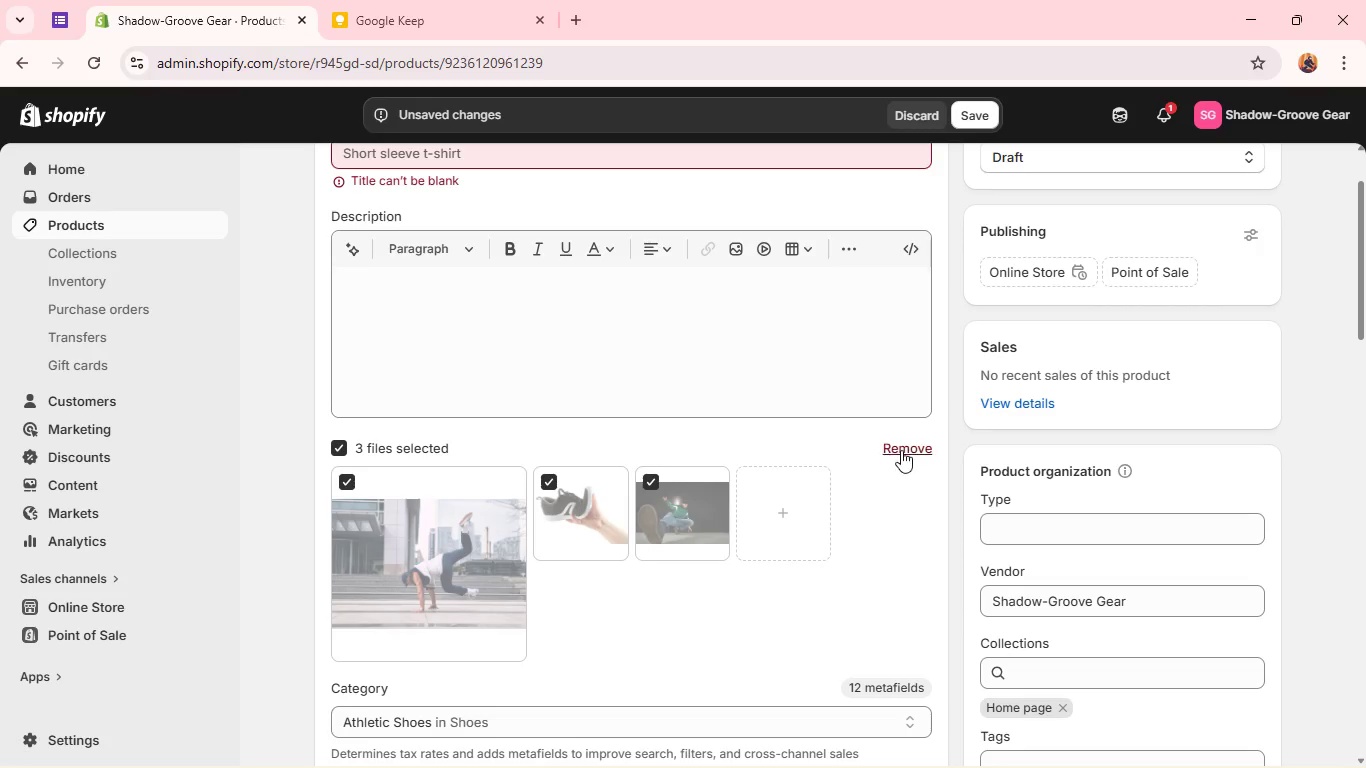 
left_click([901, 450])
 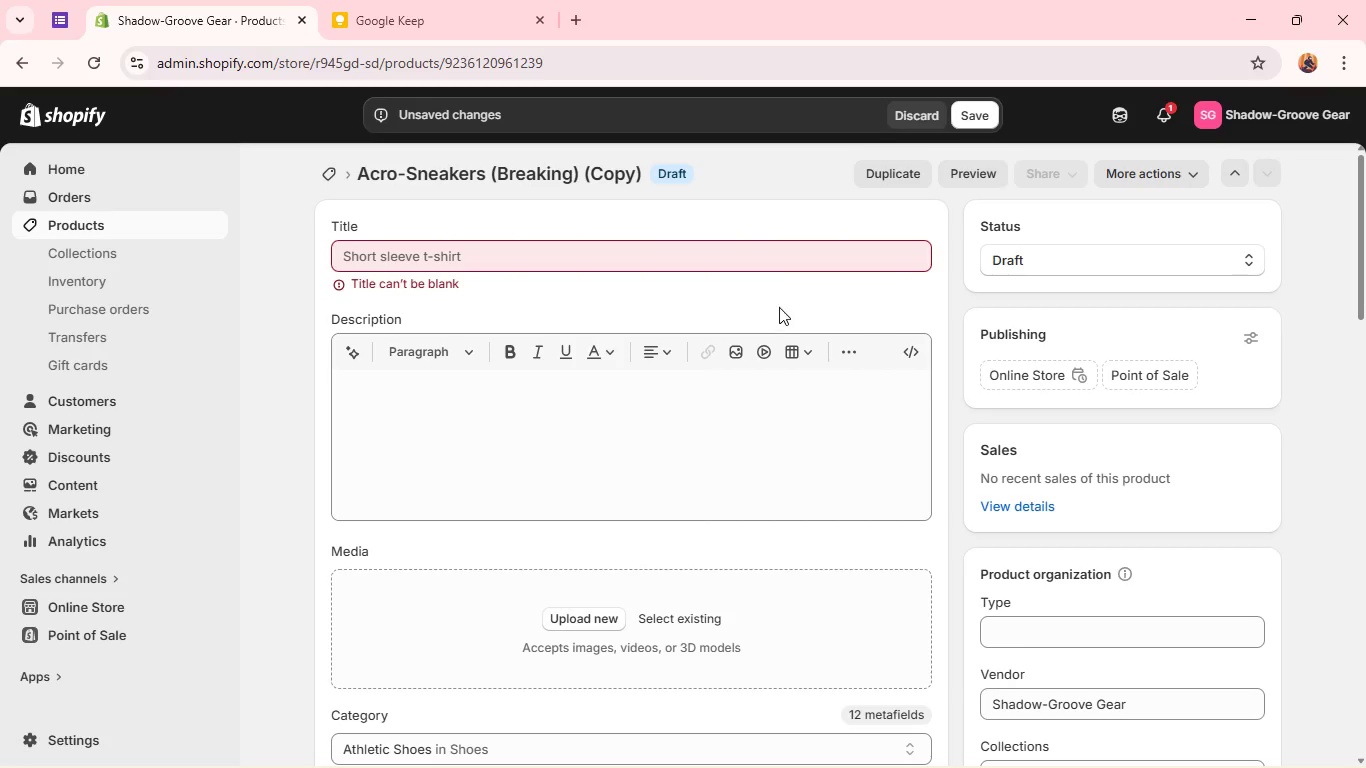 
left_click([776, 261])
 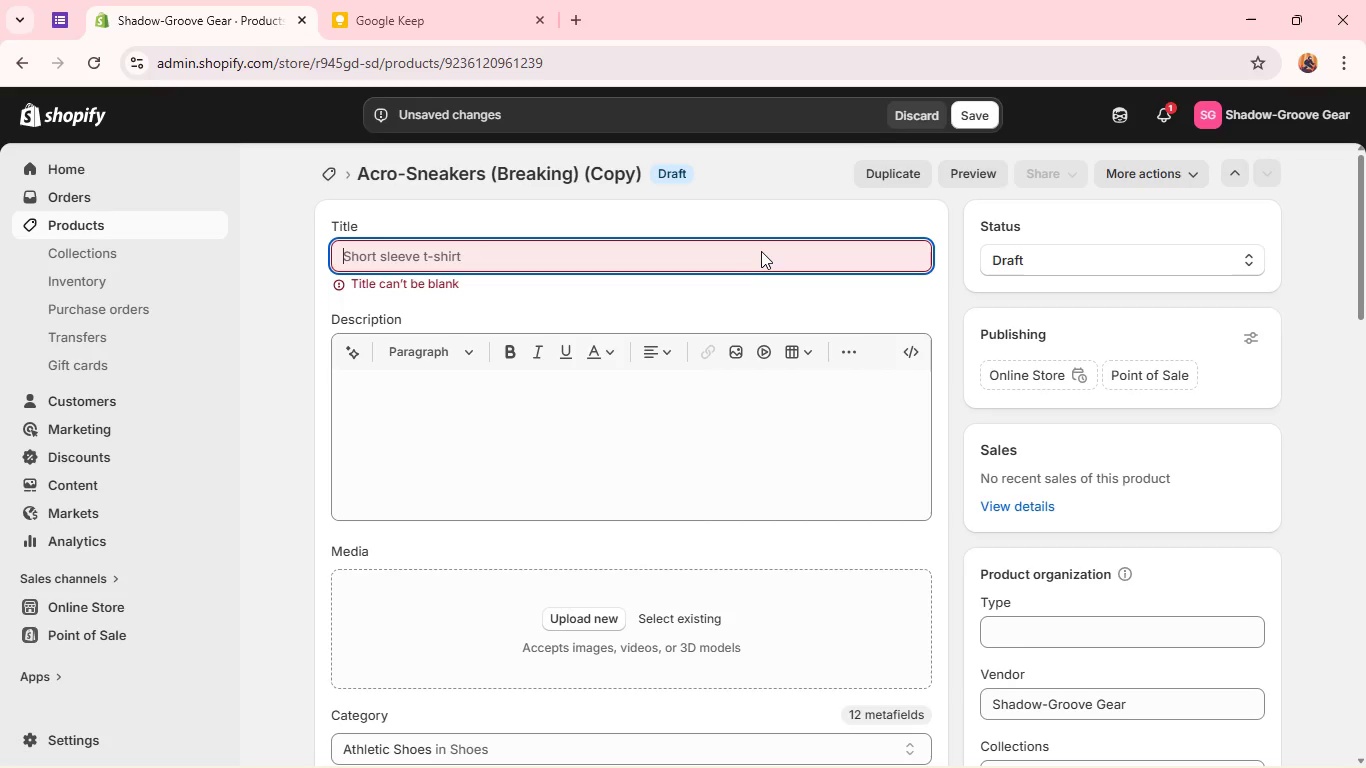 
left_click([760, 250])
 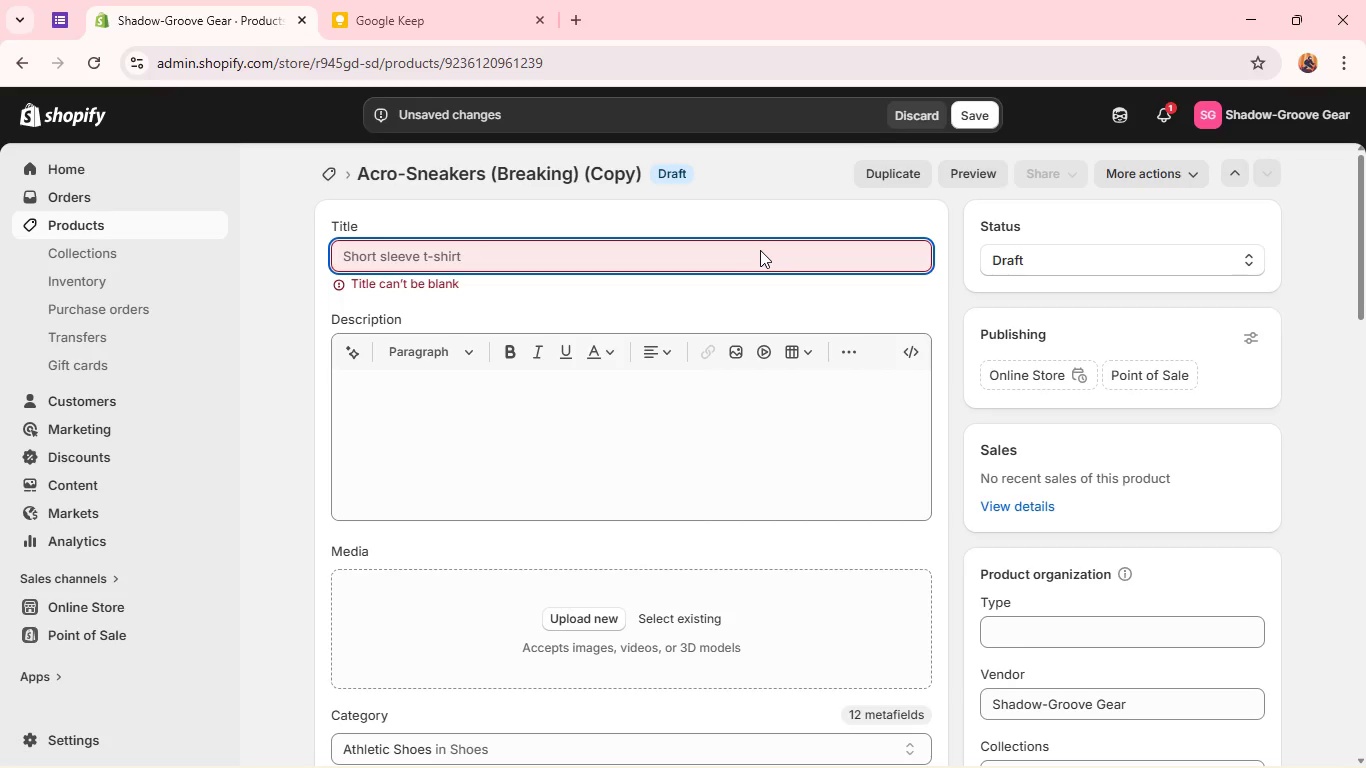 
type(Flow-Combat Boots)
 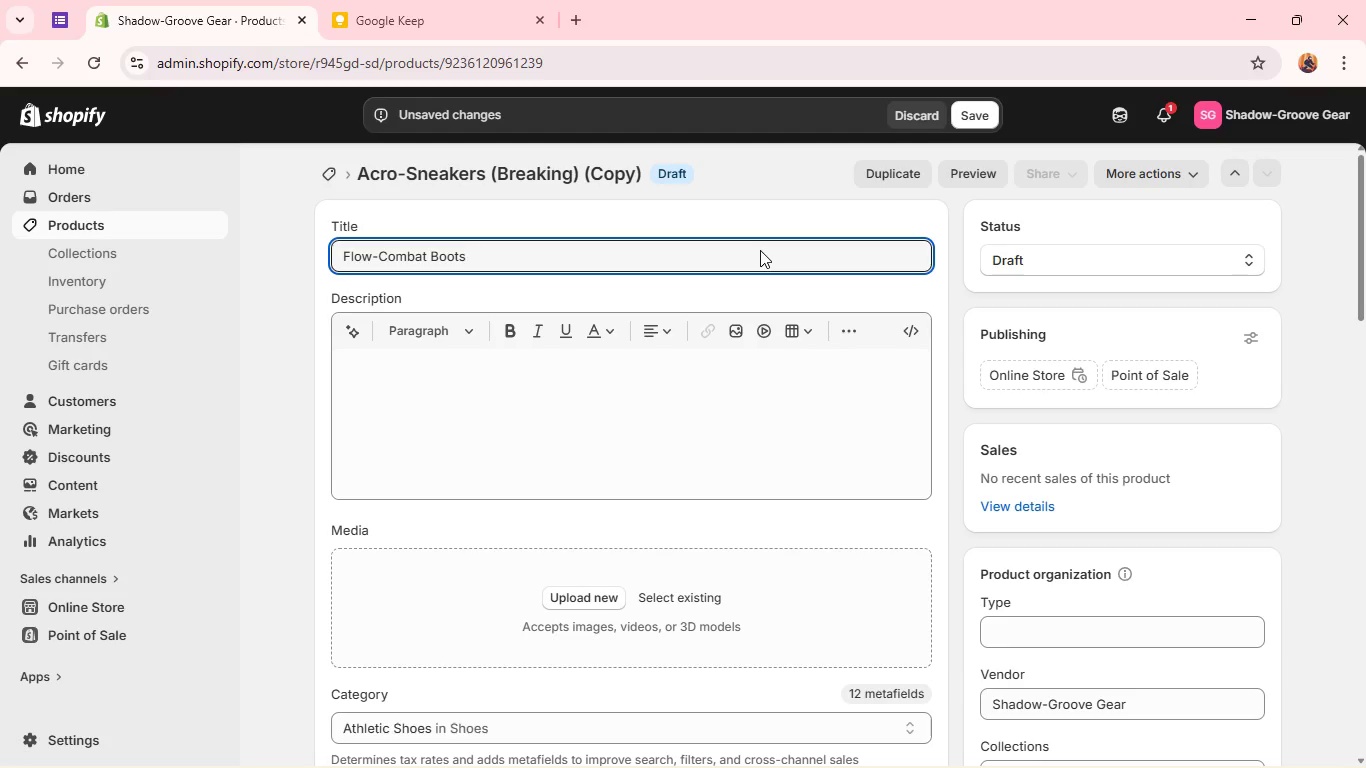 
left_click([1000, 272])
 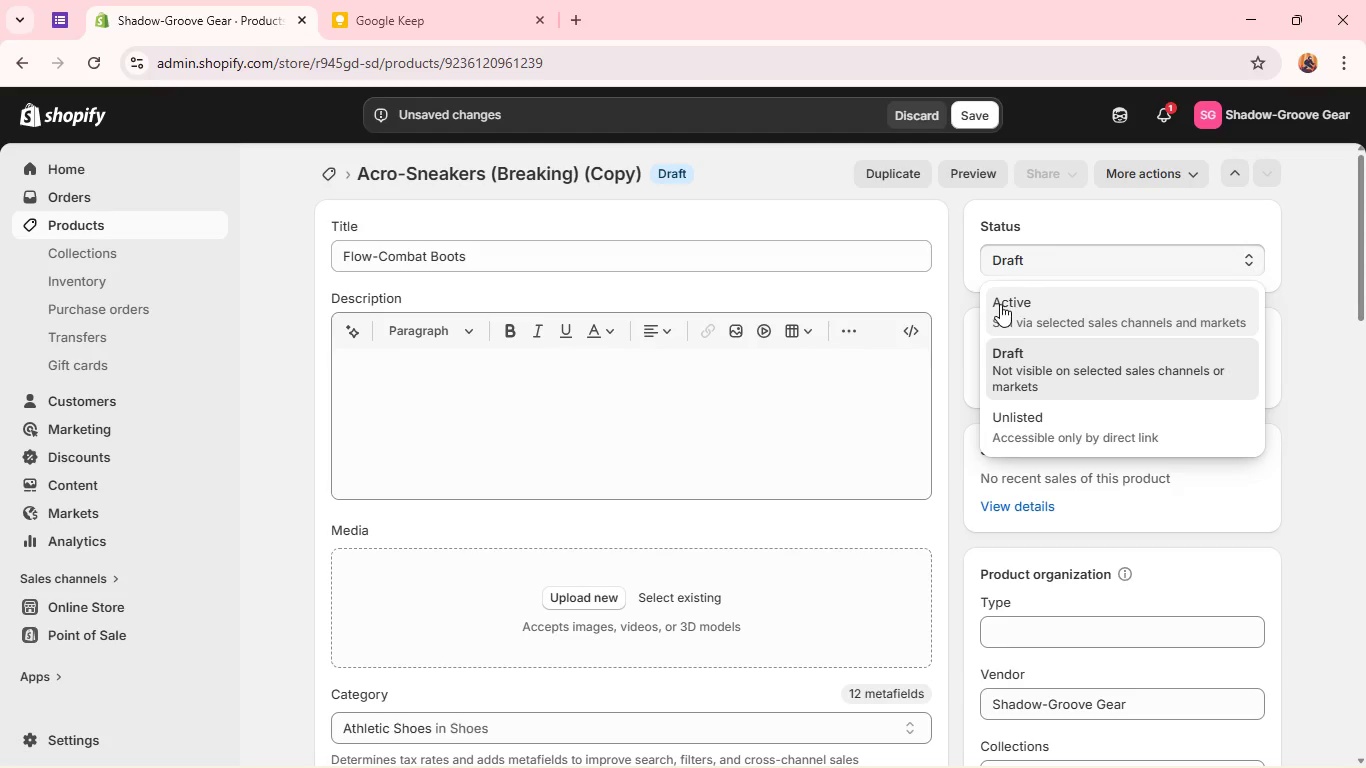 
left_click([1000, 304])
 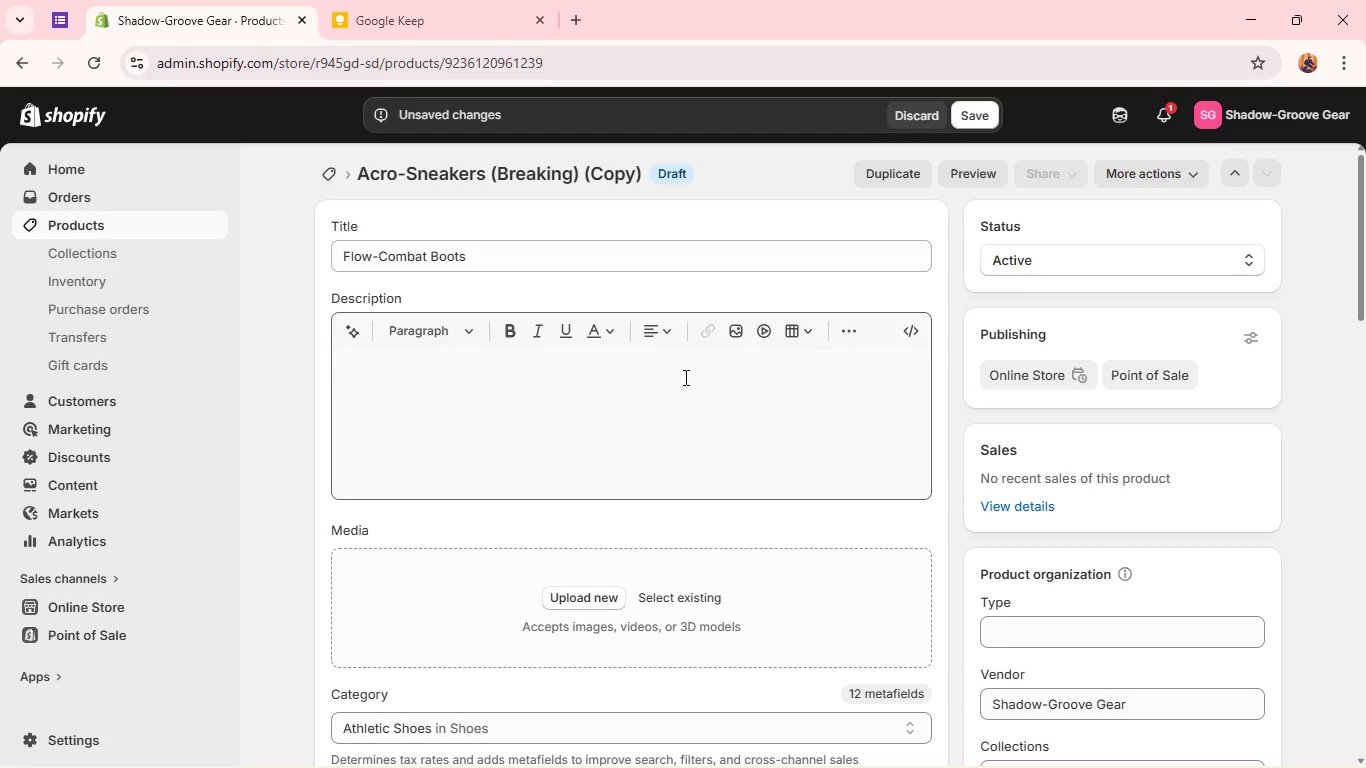 
left_click([678, 377])
 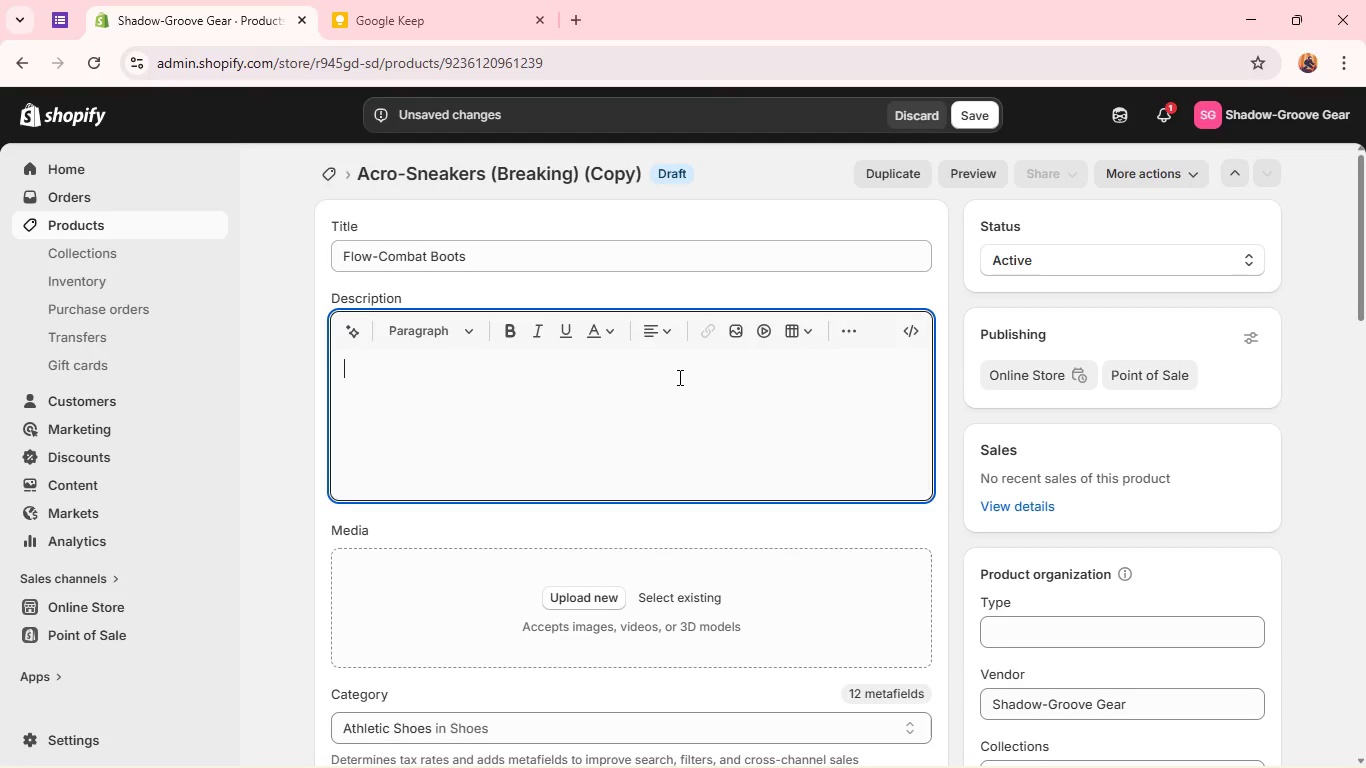 
wait(13.73)
 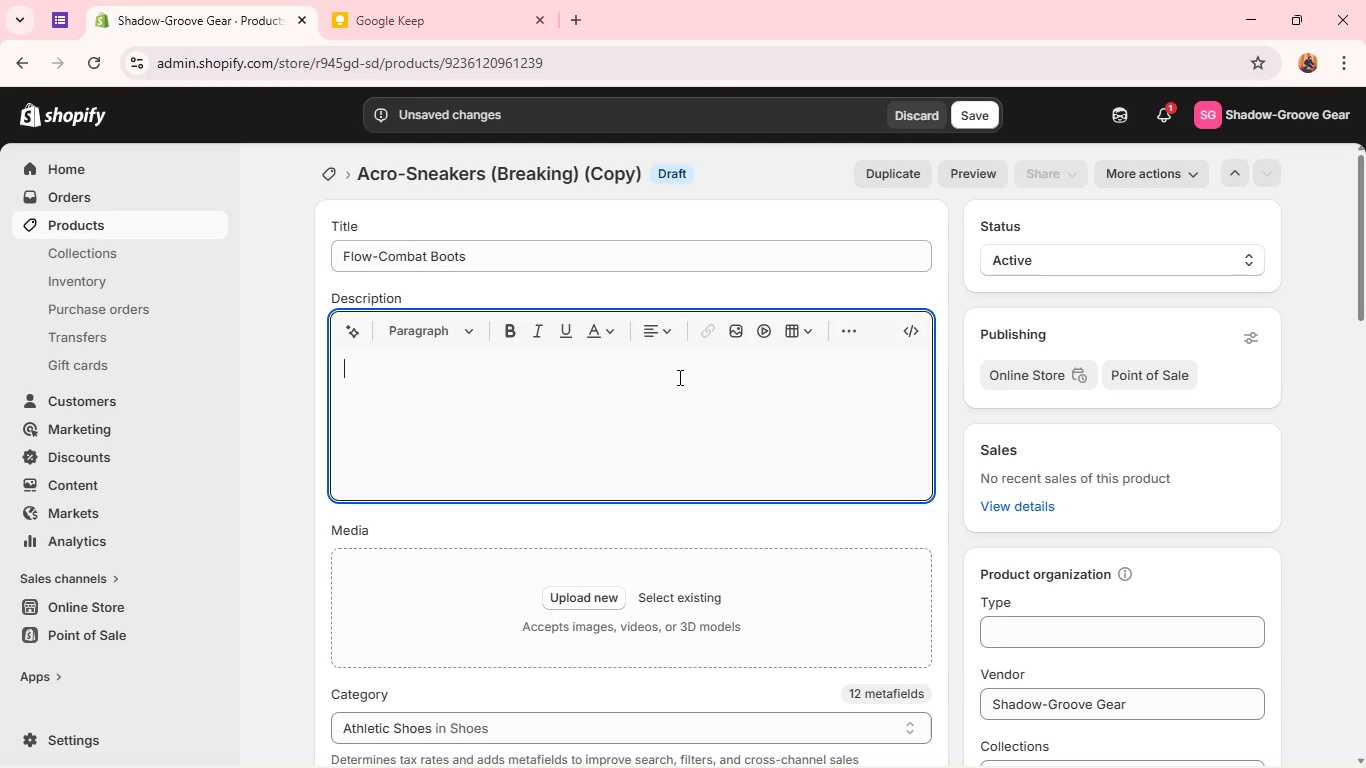 
left_click([724, 391])
 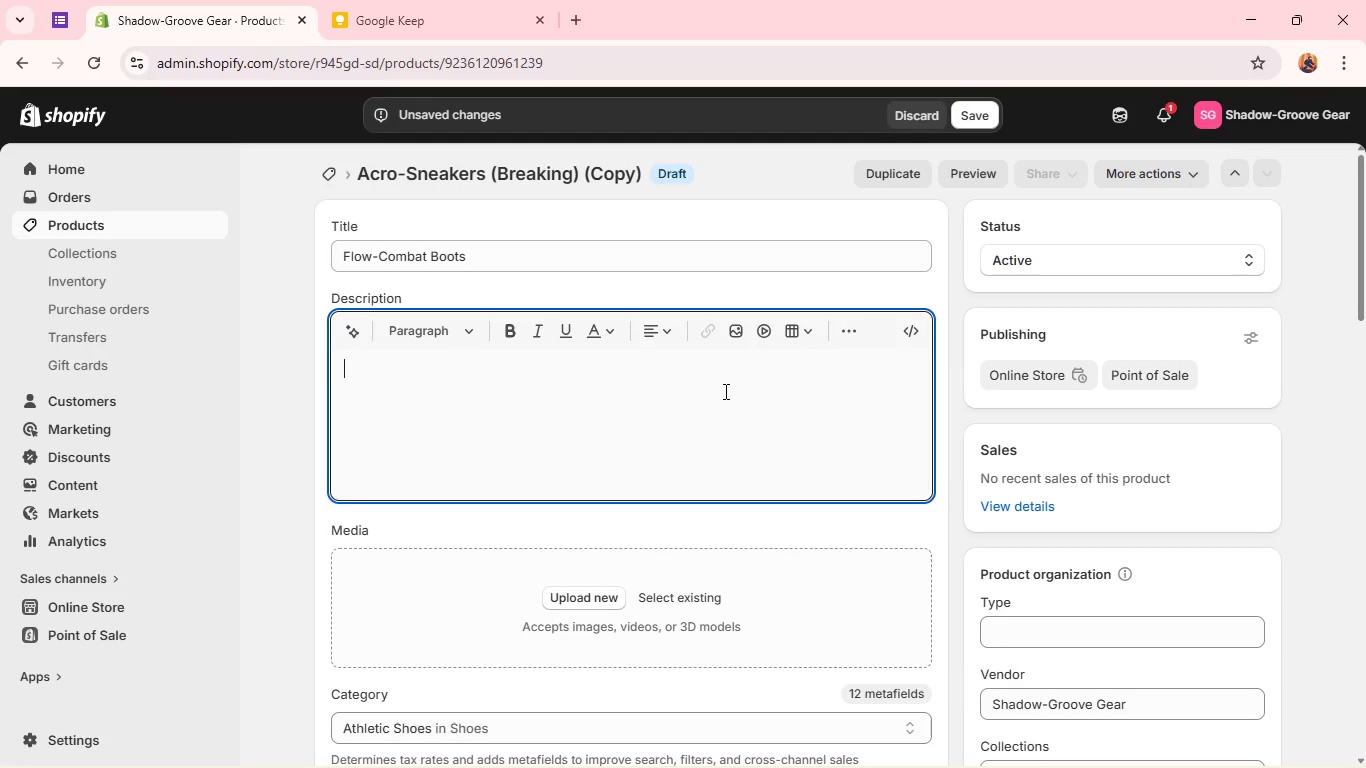 
key(Backspace)
key(Backspace)
type(The Shadow Flow Combat Boots are designn)
key(Backspace)
type(ed for practitioners whi need stability, grip, and freedom of movement. Built for Capoer)
key(Backspace)
type(ira, )
 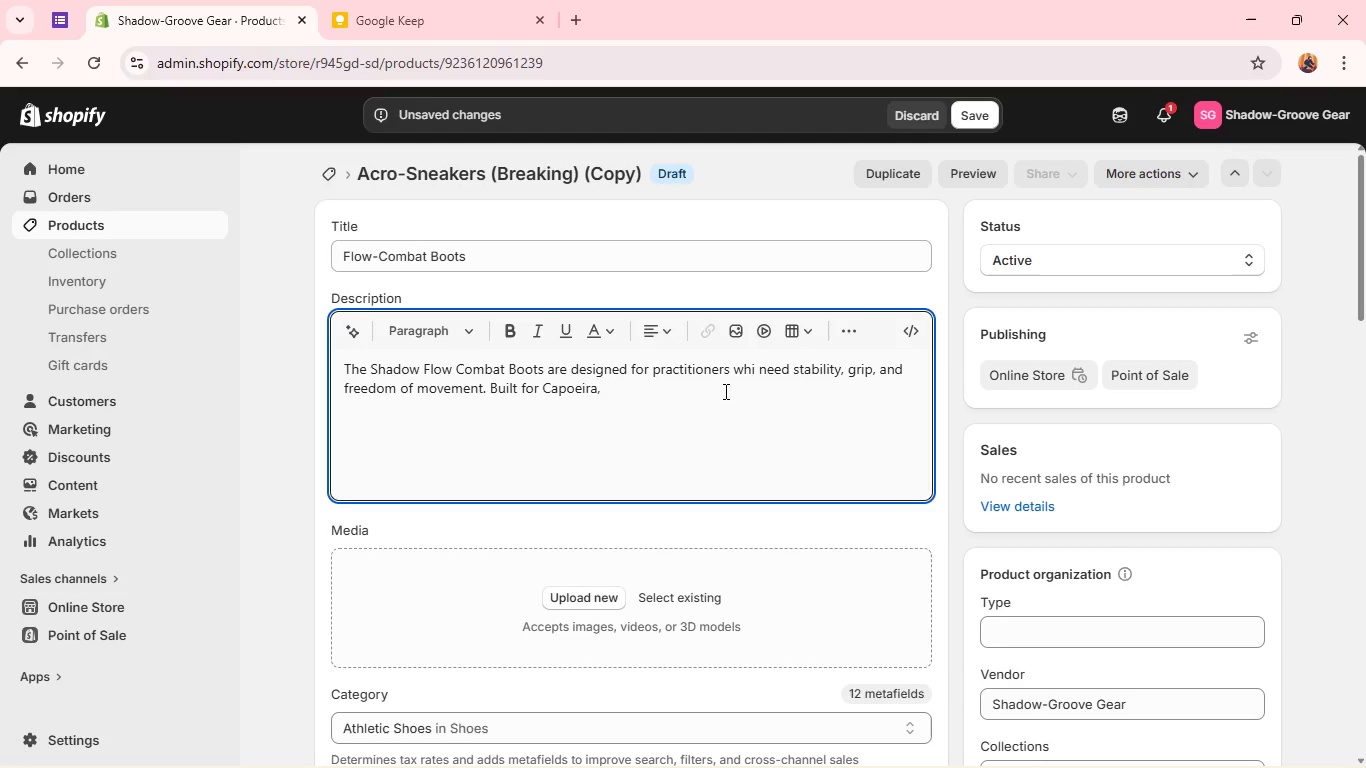 
type(thers)
key(Backspace)
key(Backspace)
type(se boots provide superior traction while allowing fluid motion and agile transitions.)
 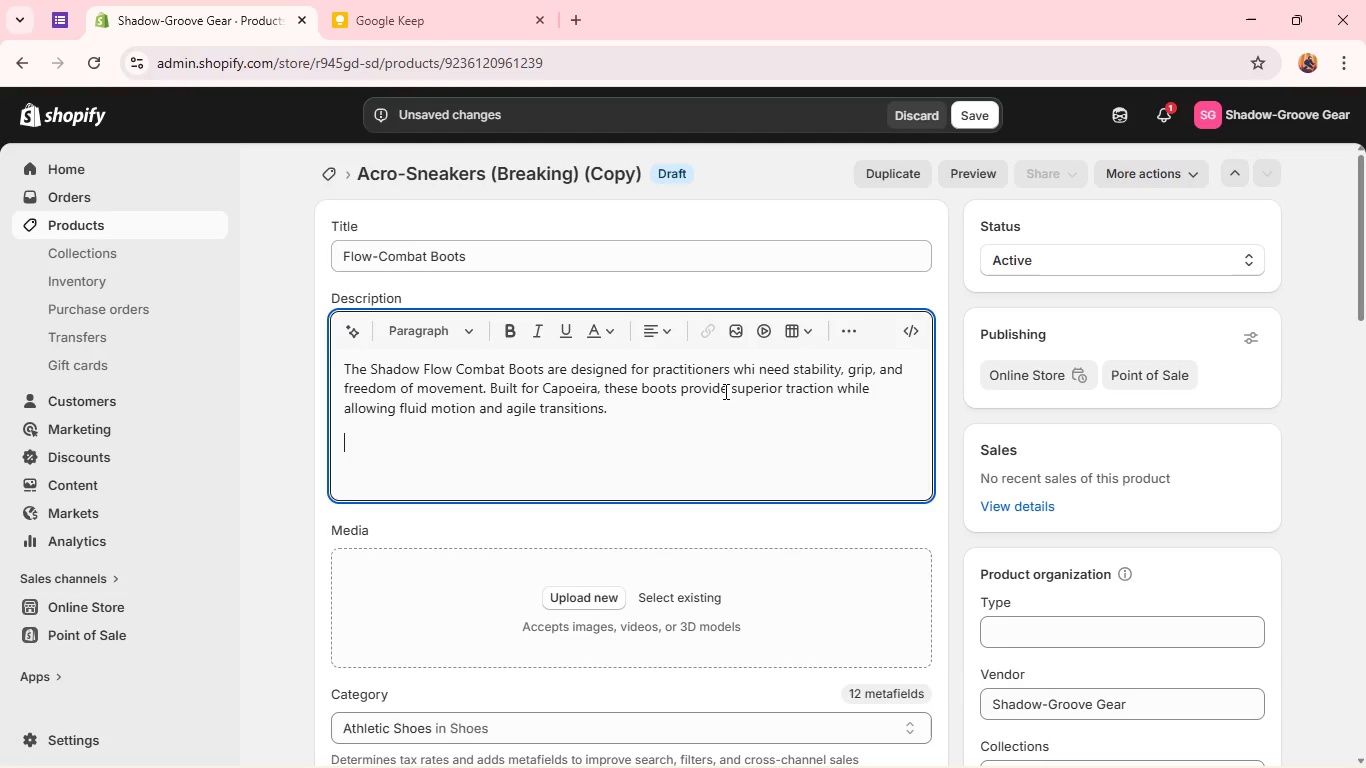 
key(Enter)
 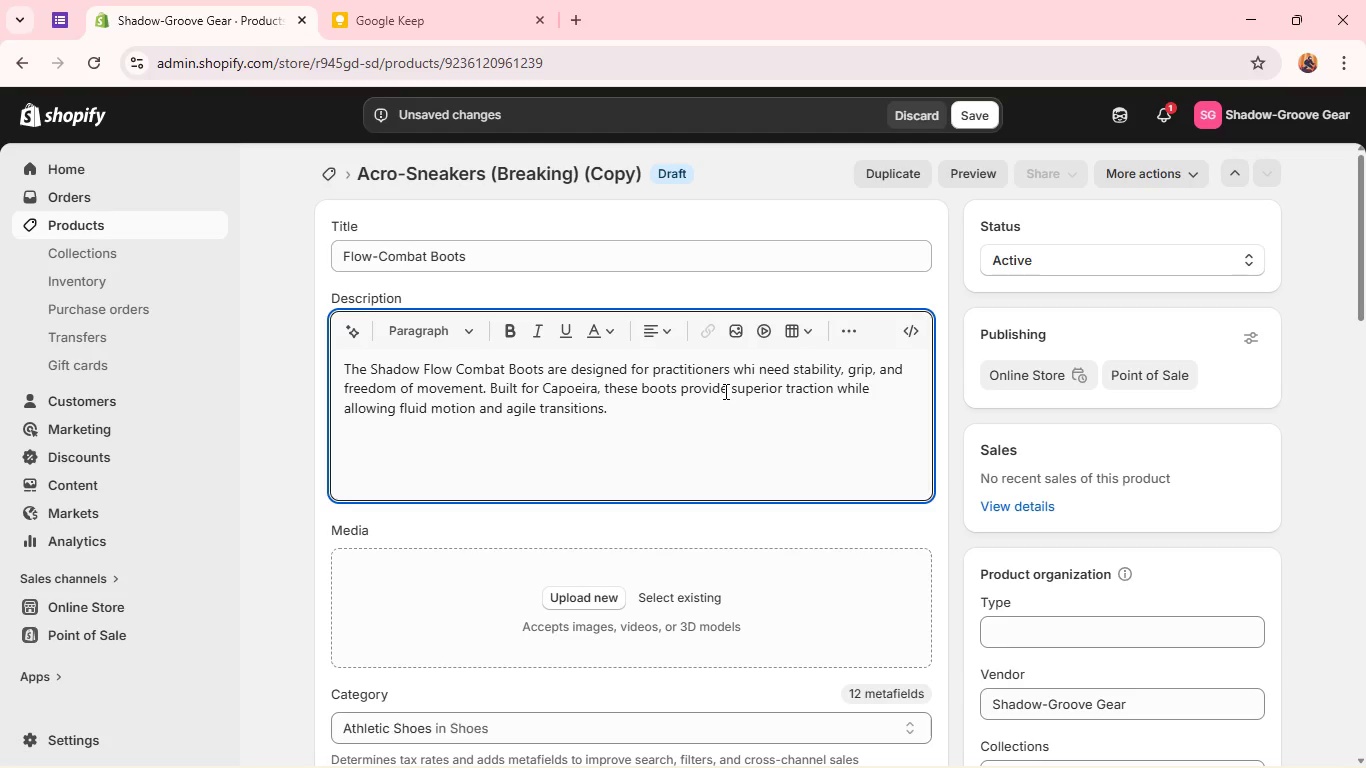 
type(Whit reinforced ankle support, they enhance blan)
key(Backspace)
key(Backspace)
key(Backspace)
type(alance and reduce strain during dunamic movments. The flexible structure ensures that mobility is neb)
key(Backspace)
type(ver compromised, making them ideal for both training and performancw)
key(Backspace)
type(e. )
 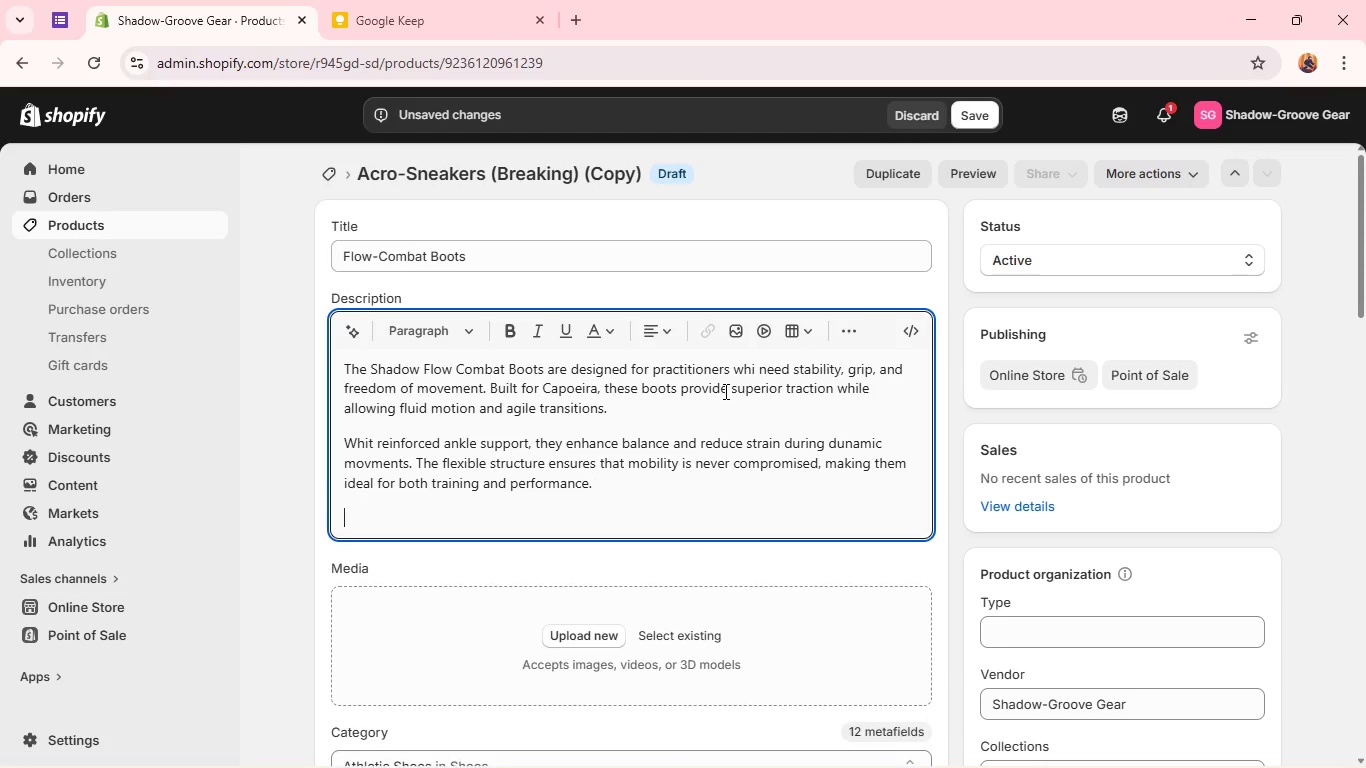 
 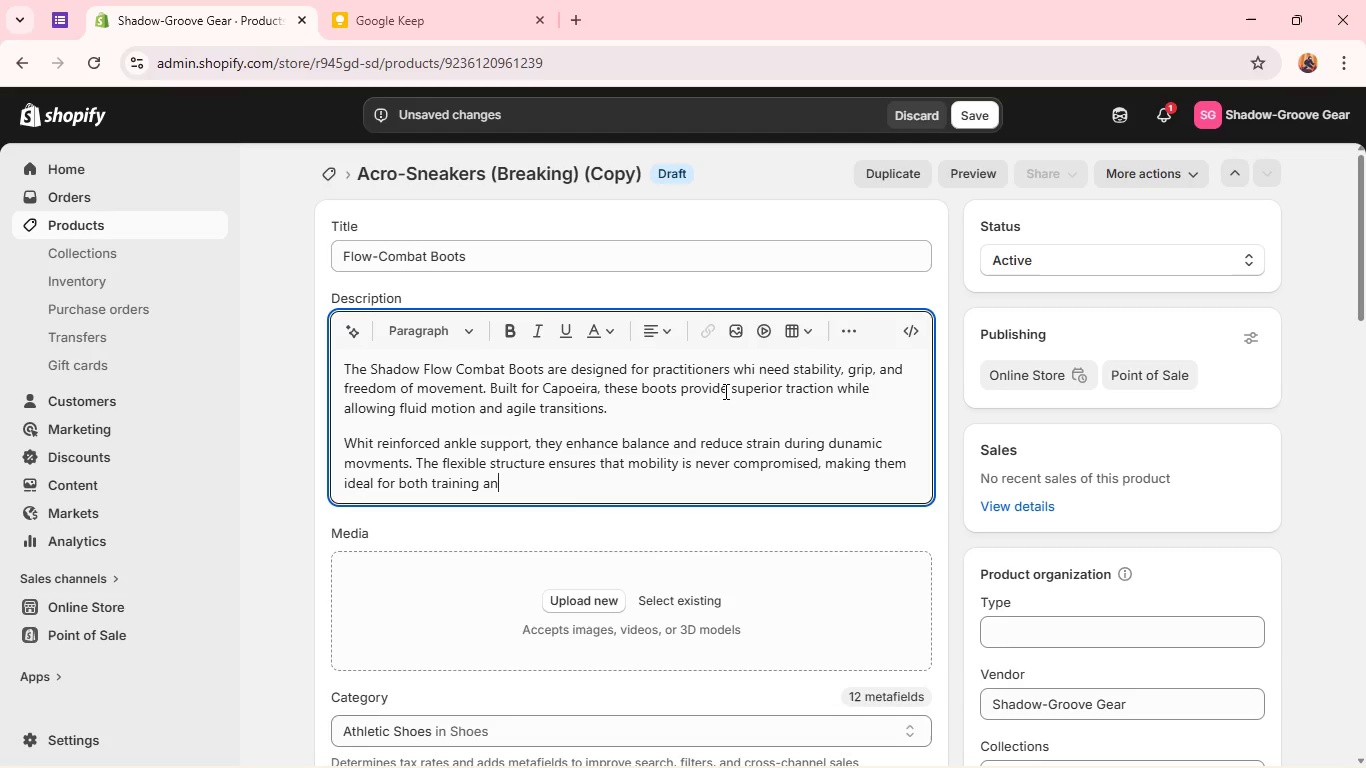 
key(Enter)
 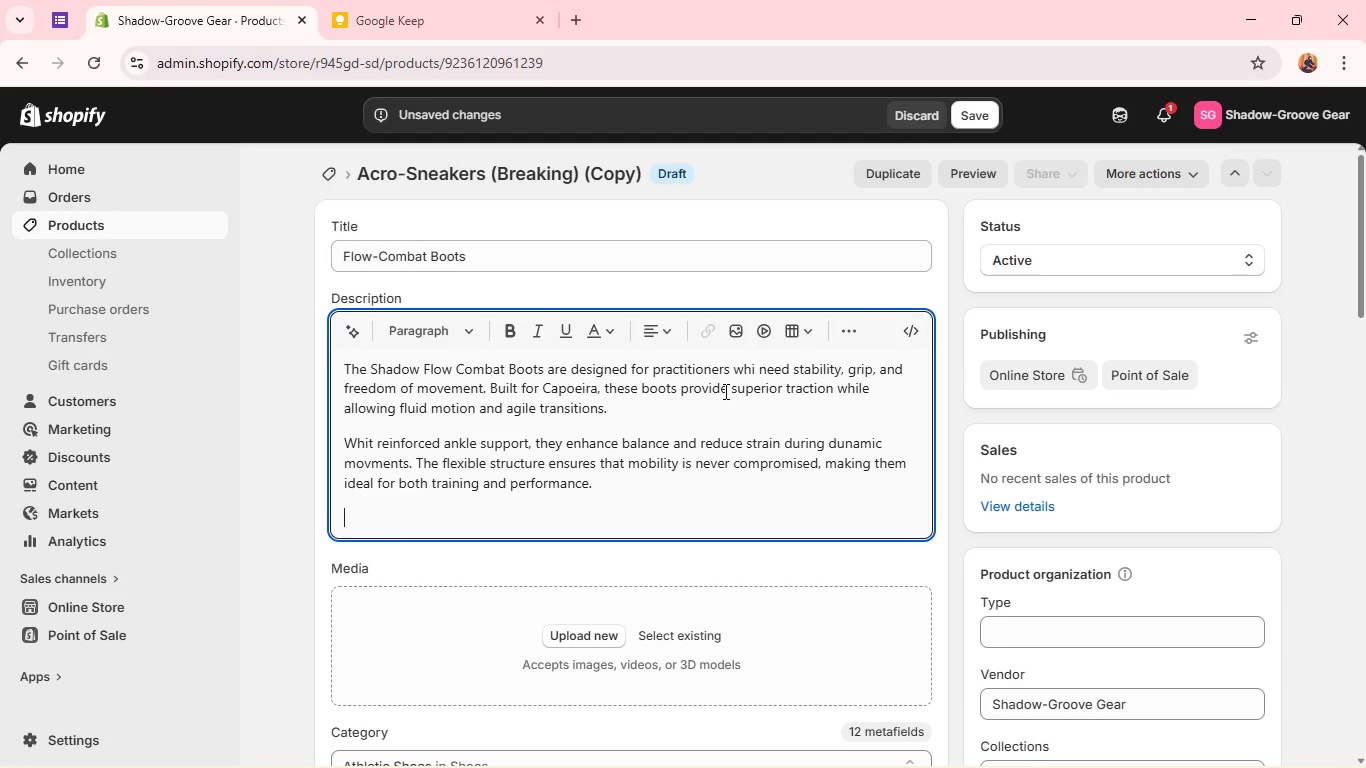 
type(Key Features: )
 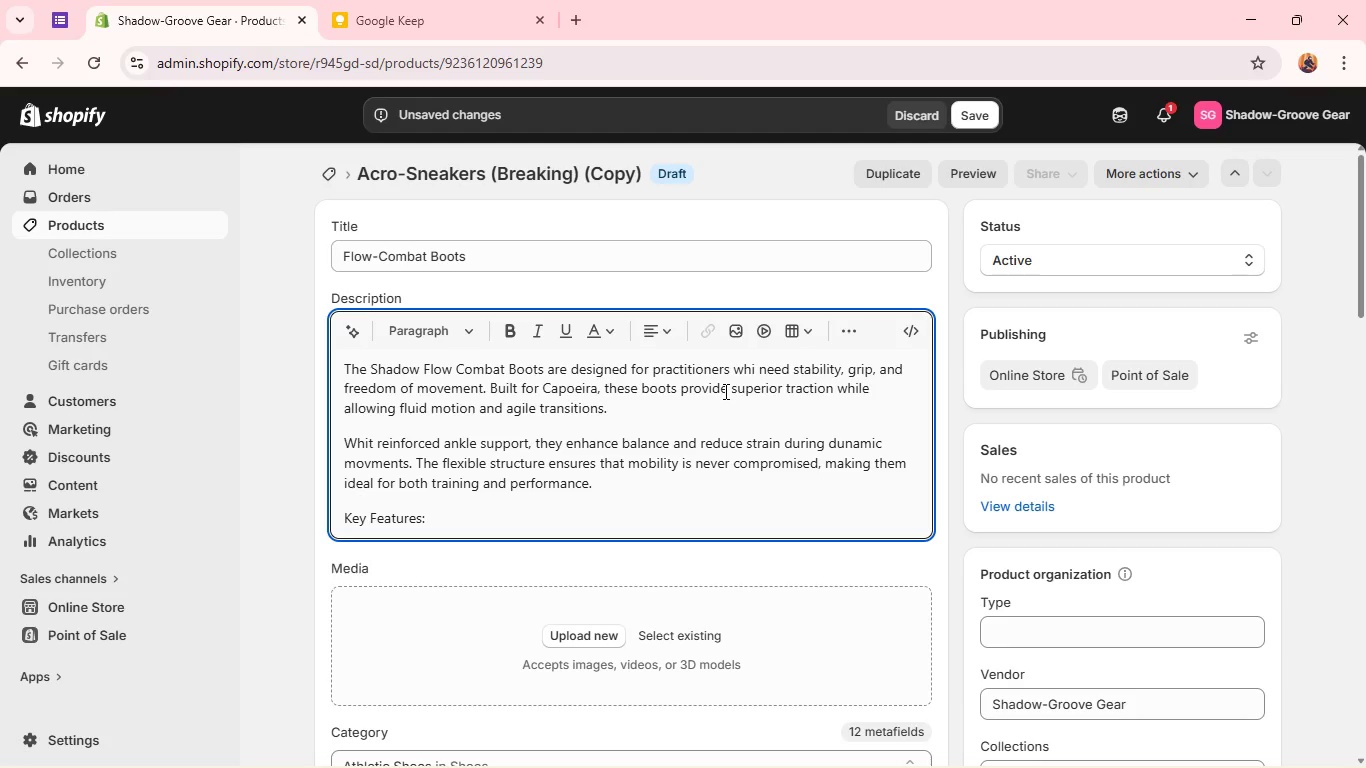 
key(Enter)
 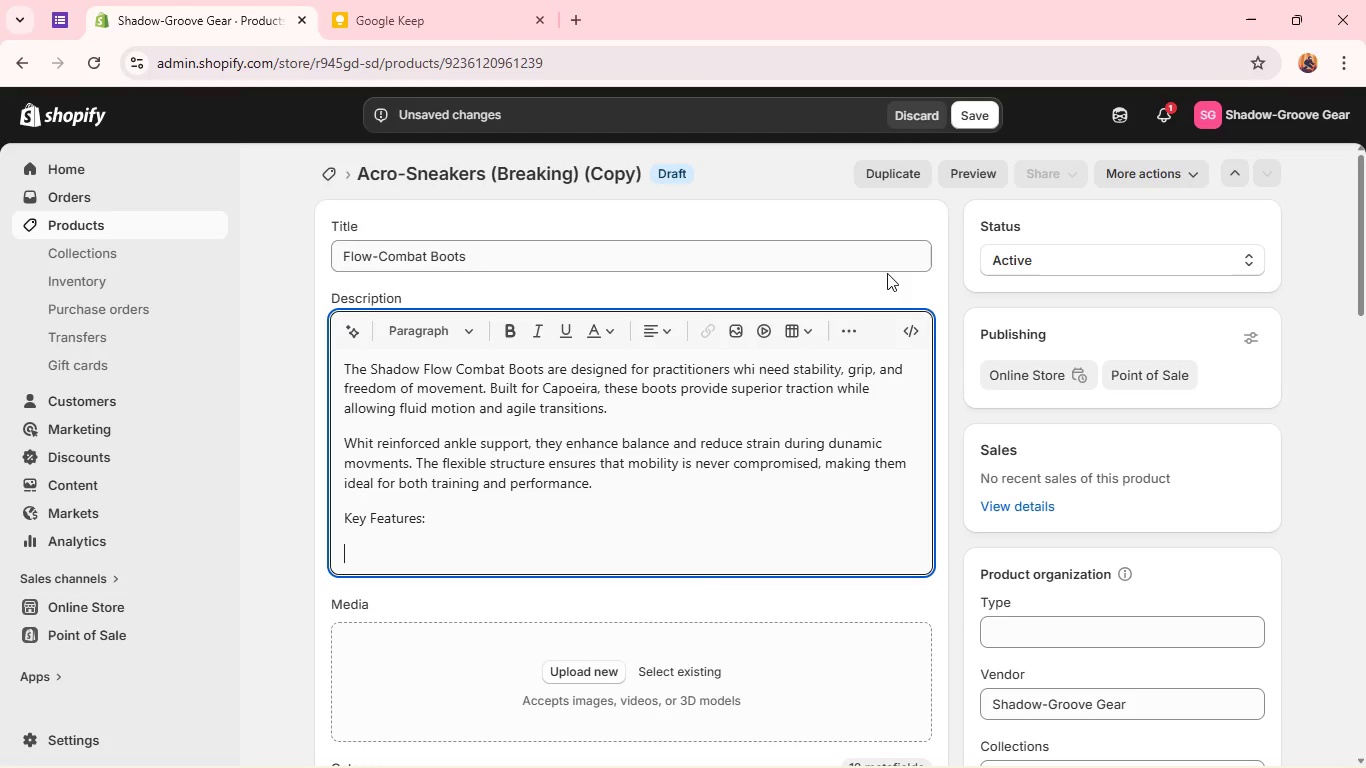 
left_click([842, 325])
 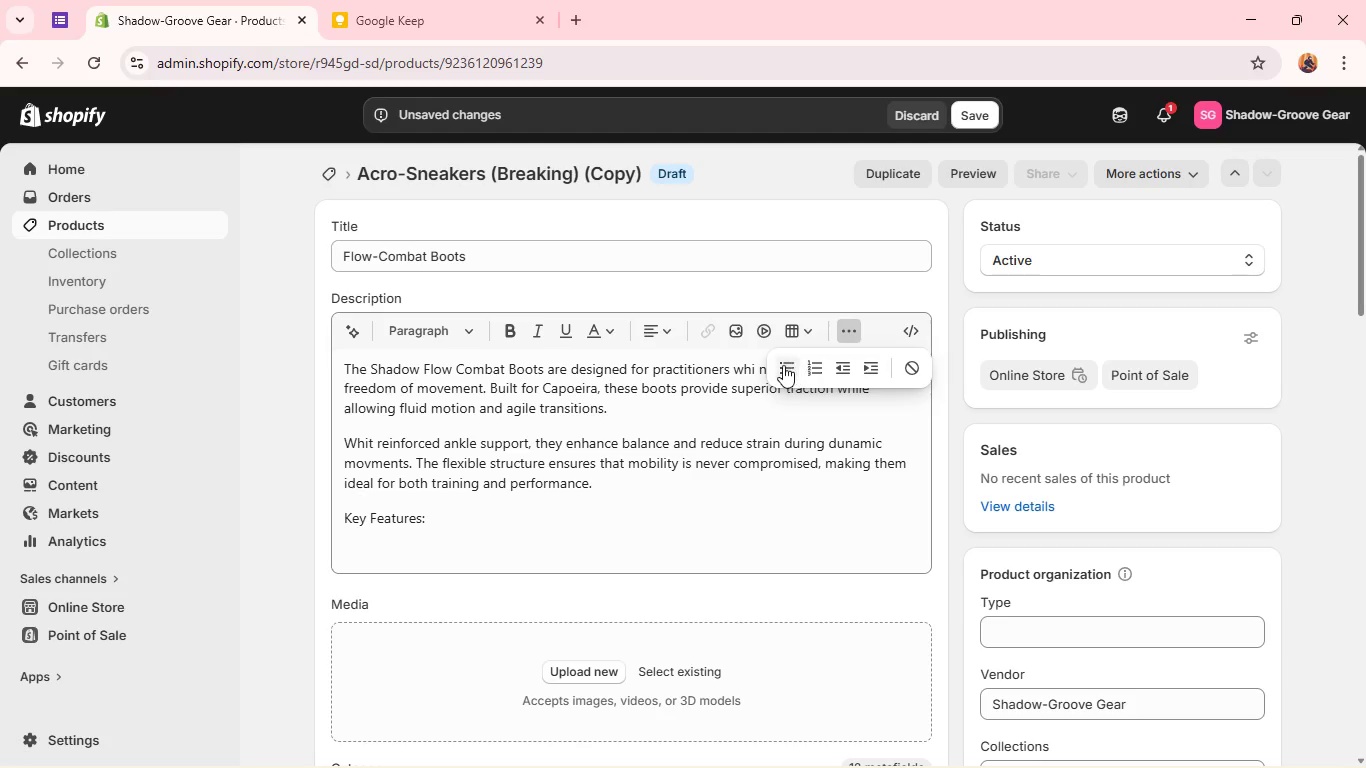 
left_click([783, 365])
 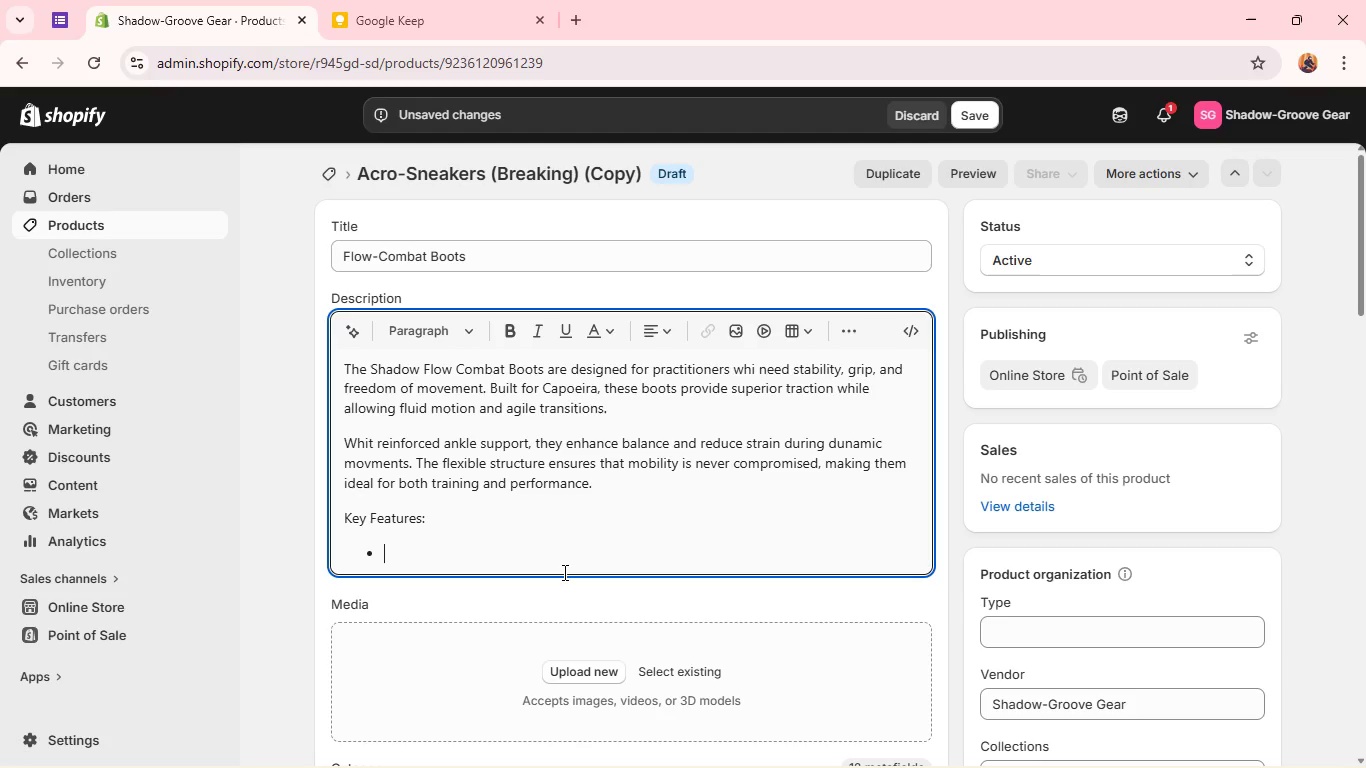 
type(Non-slip sole - Maximizes grip on smooth surfaces)
 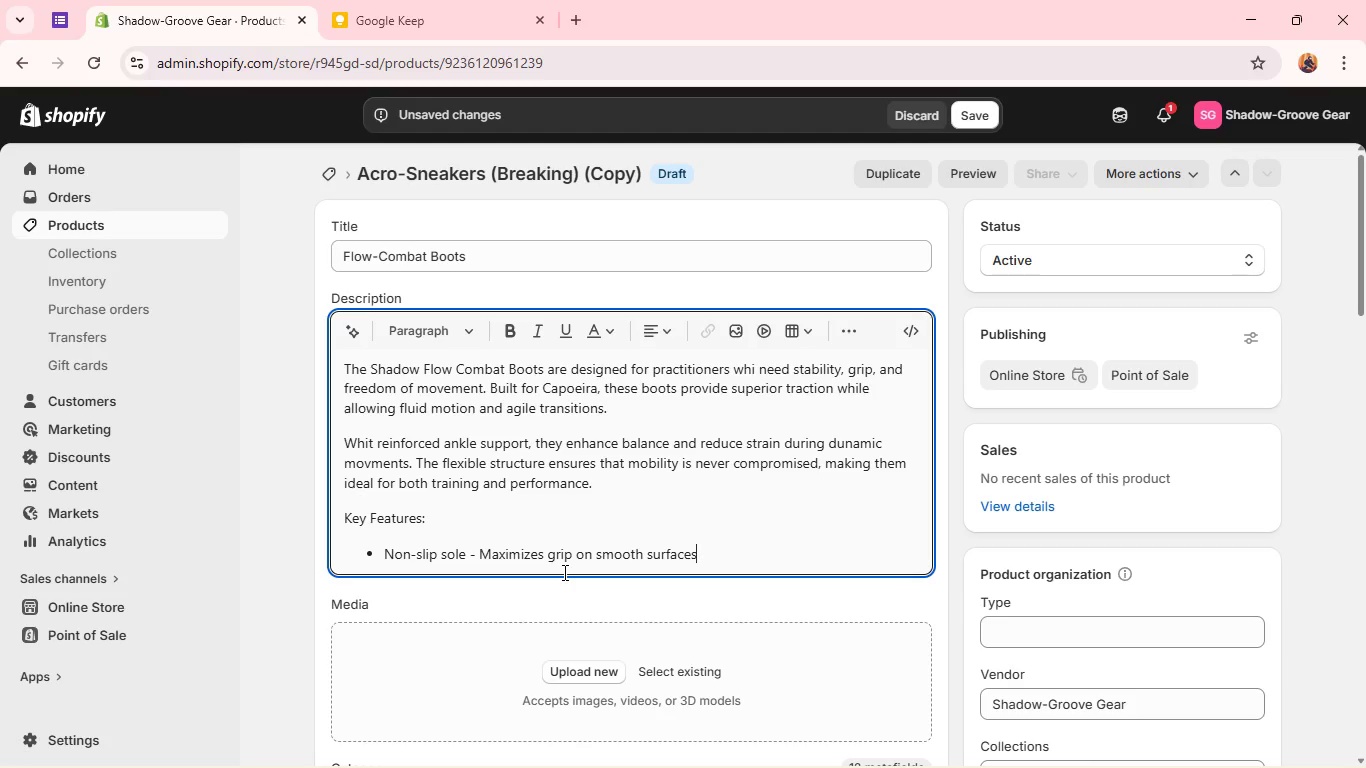 
key(Enter)
 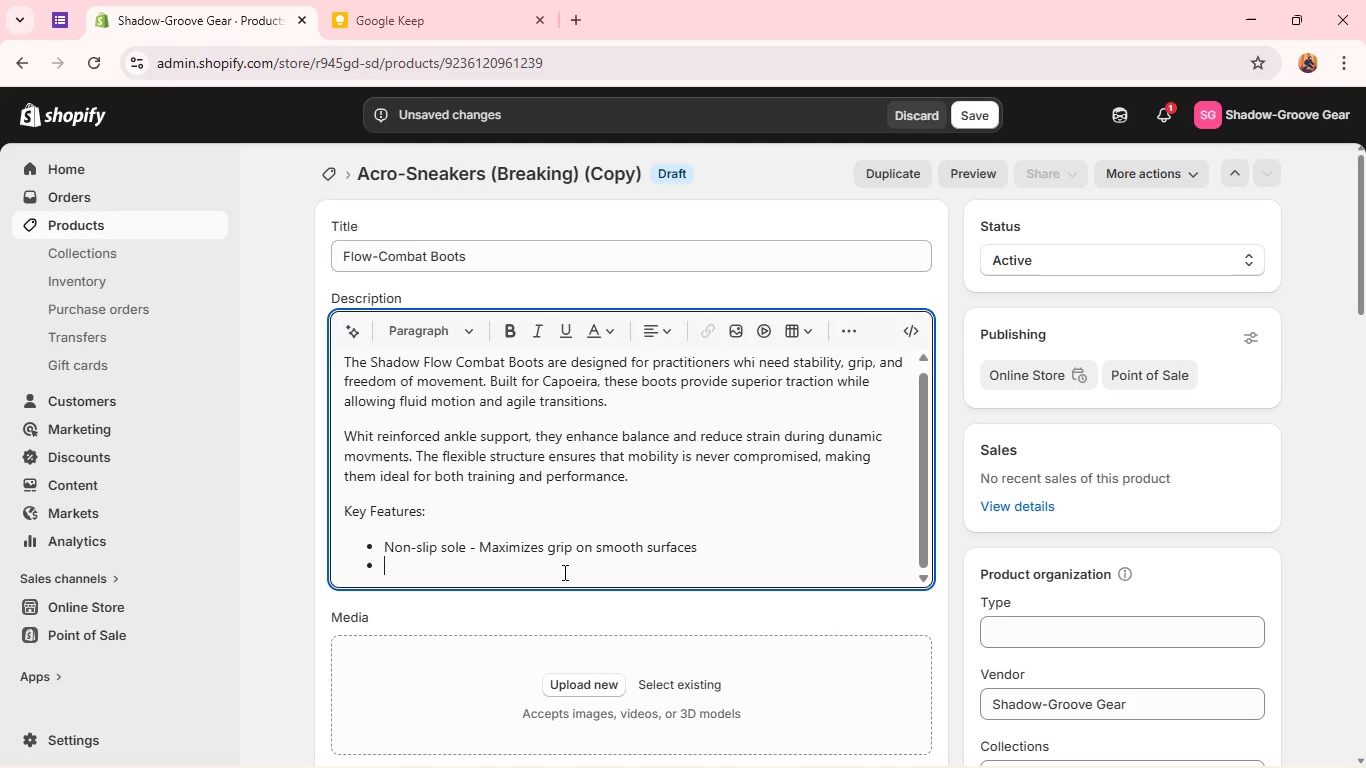 
type(Ankel support design - Enhances stability and ,[Home])
 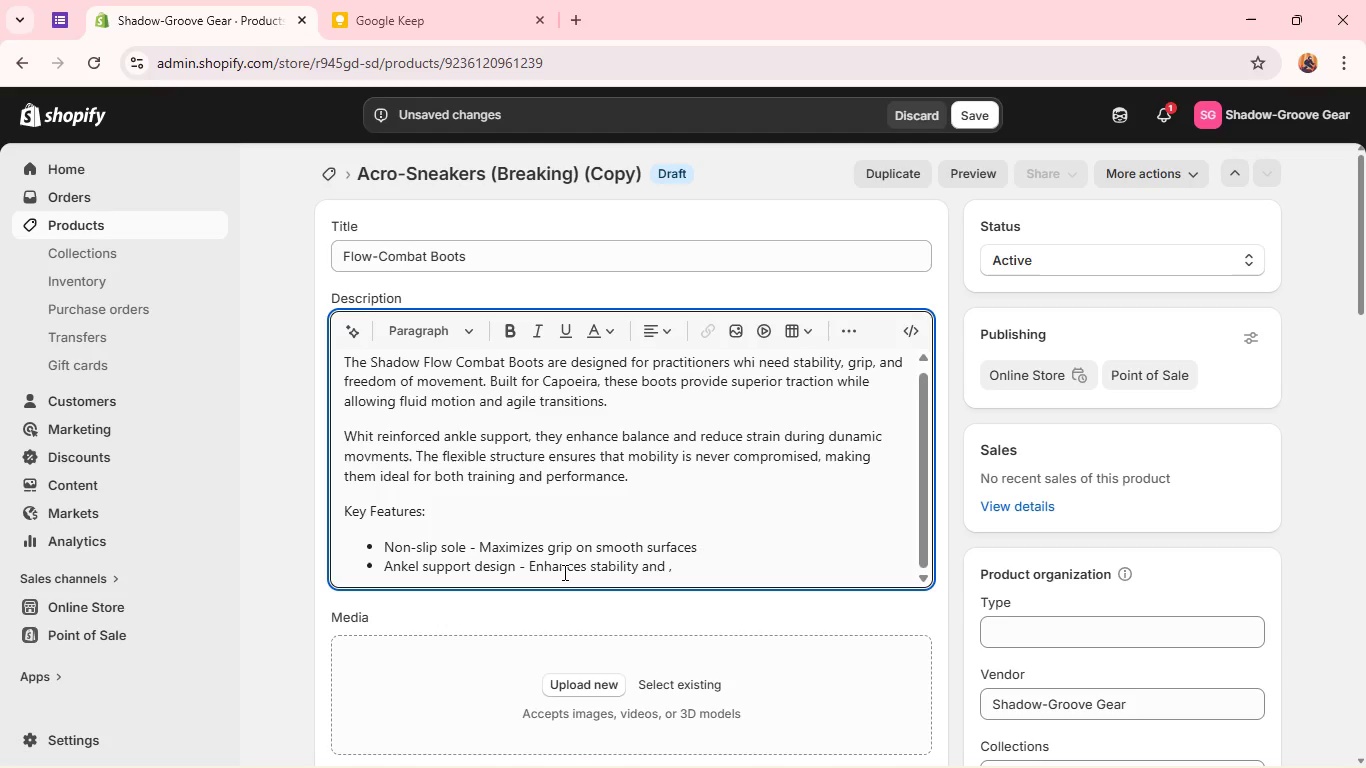 
left_click([730, 569])
 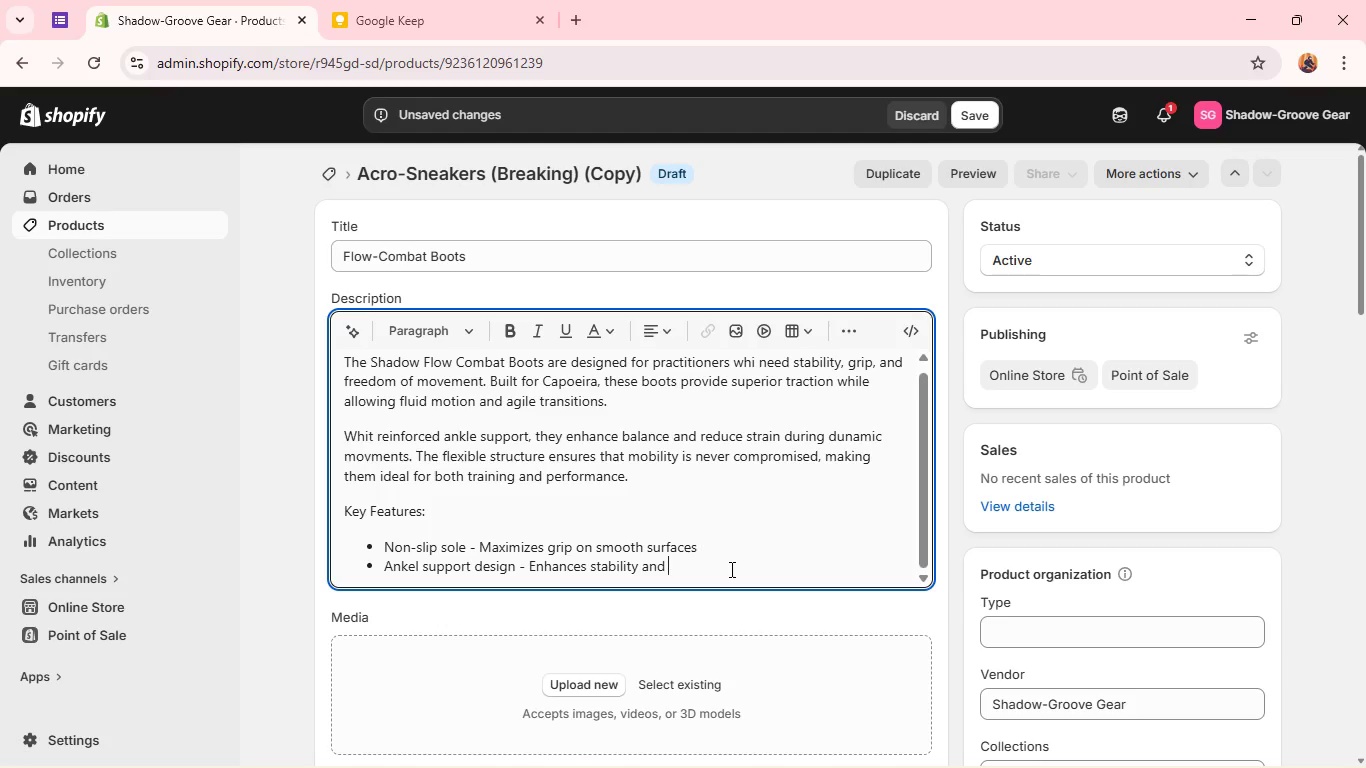 
key(Backspace)
type(mobility)
 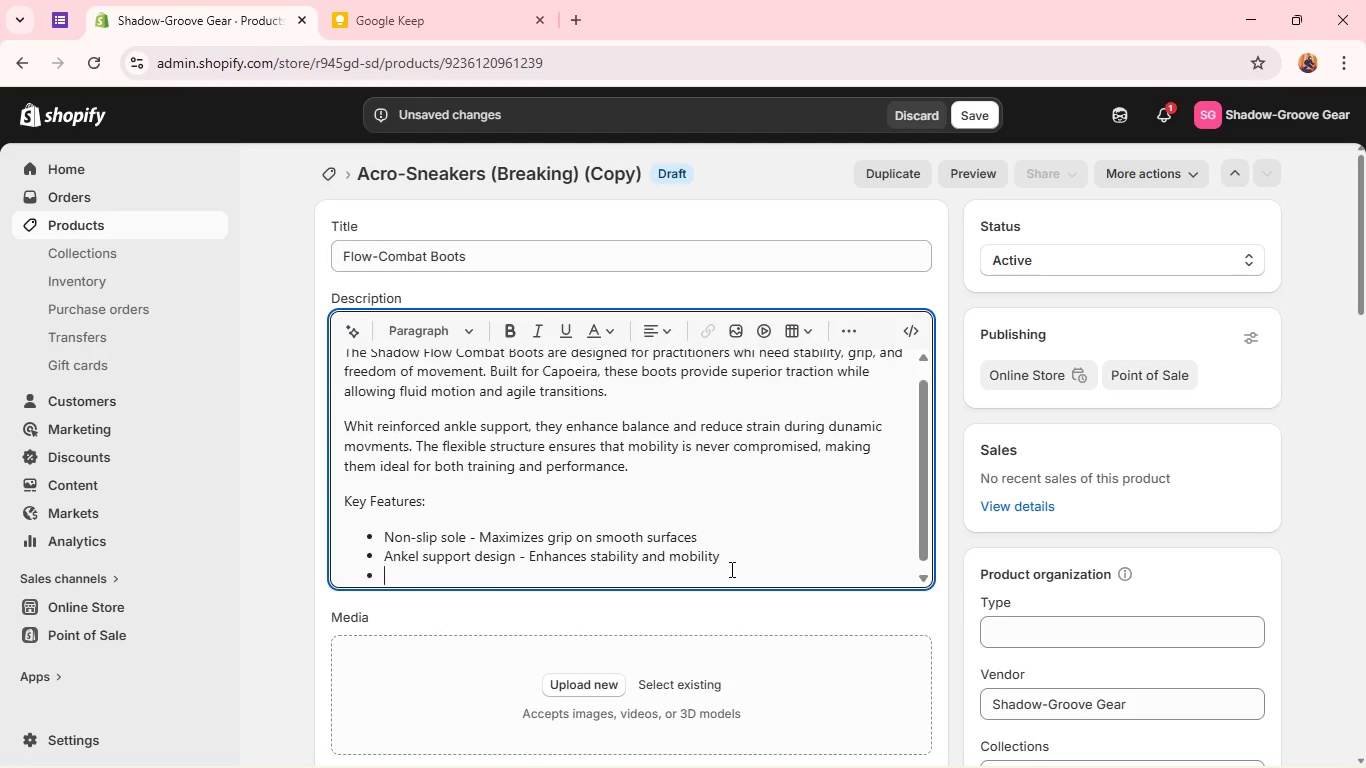 
key(Enter)
 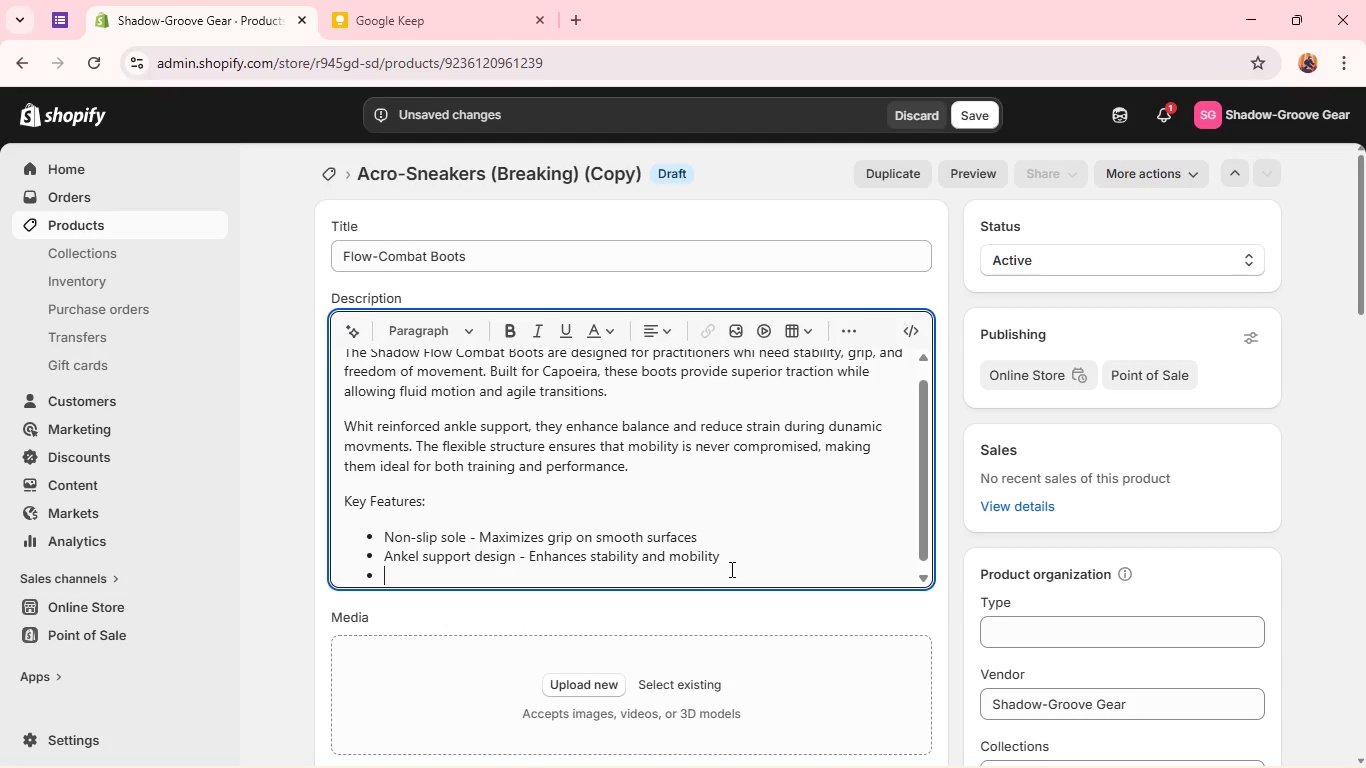 
type(Durable build - )
 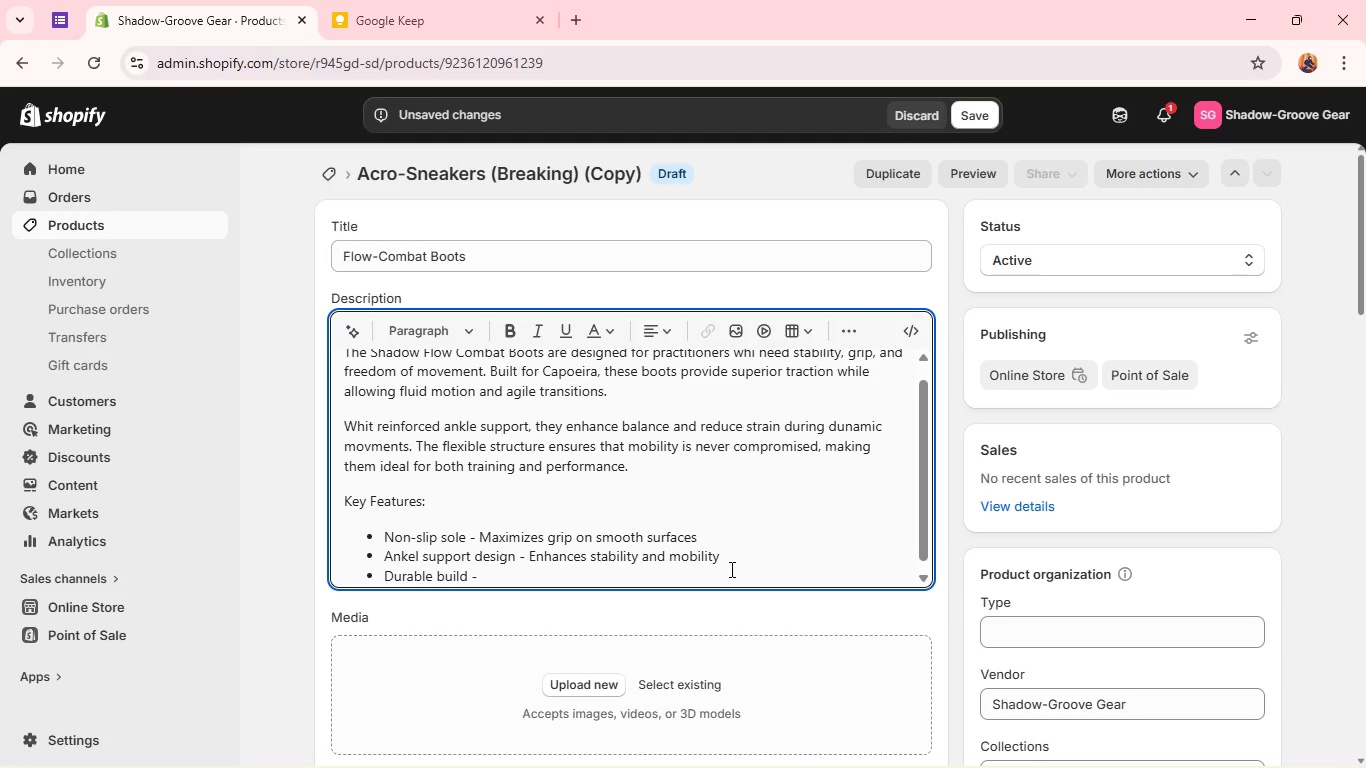 
type(With)
 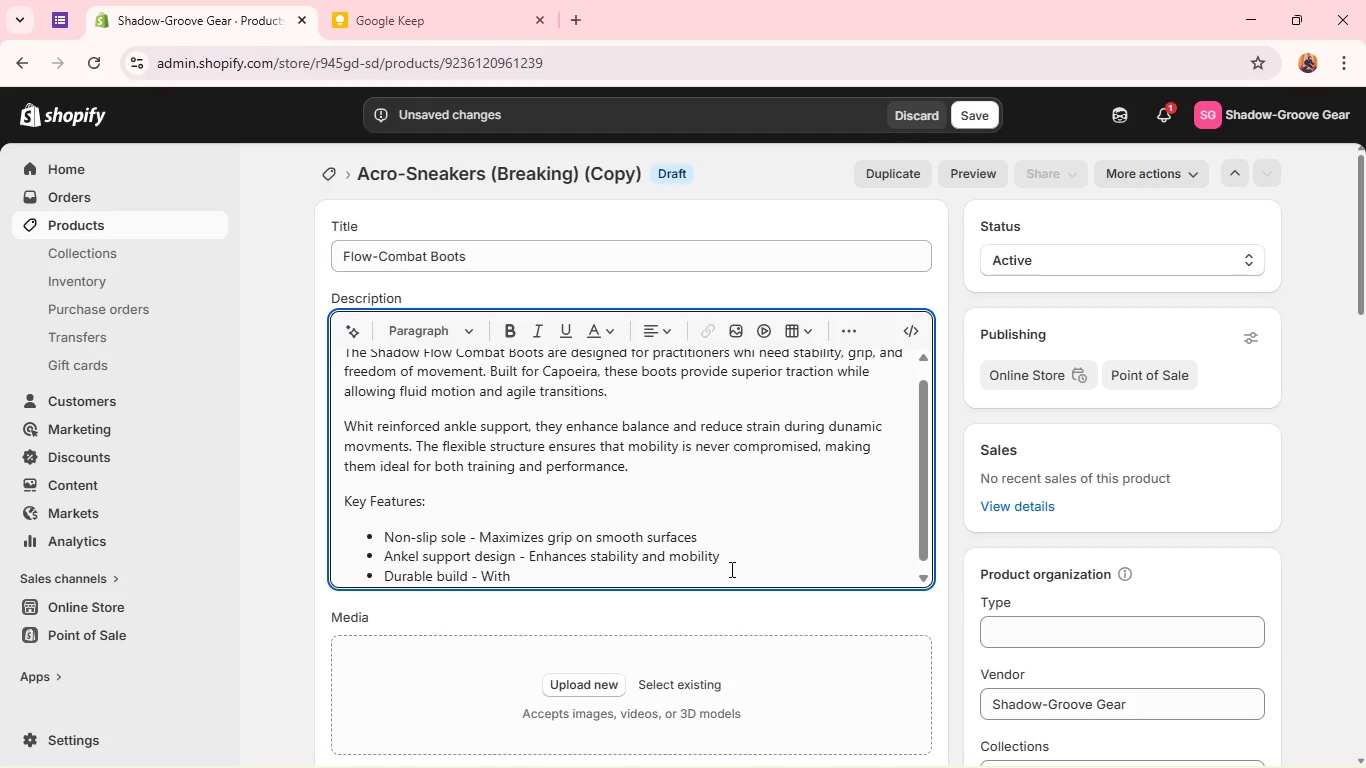 
type(stands high-impact movment)
 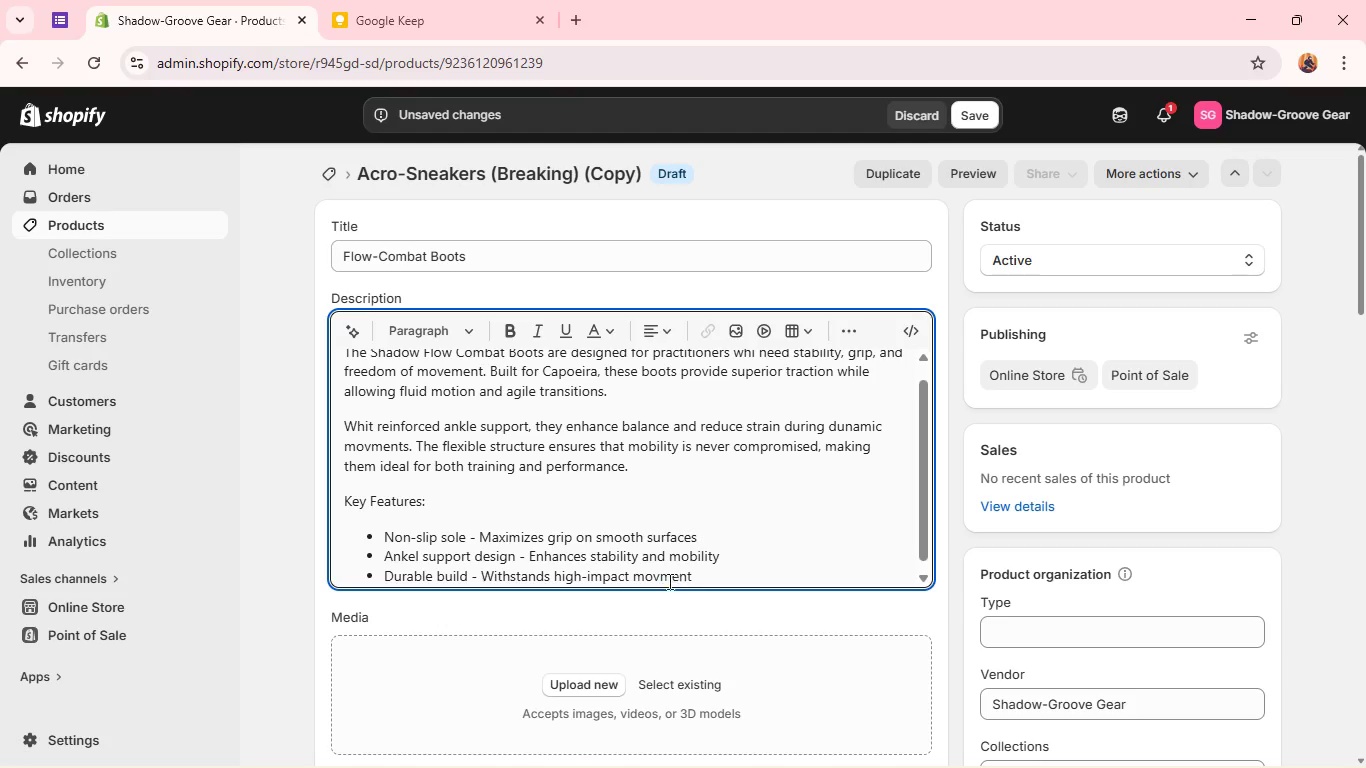 
left_click([659, 578])
 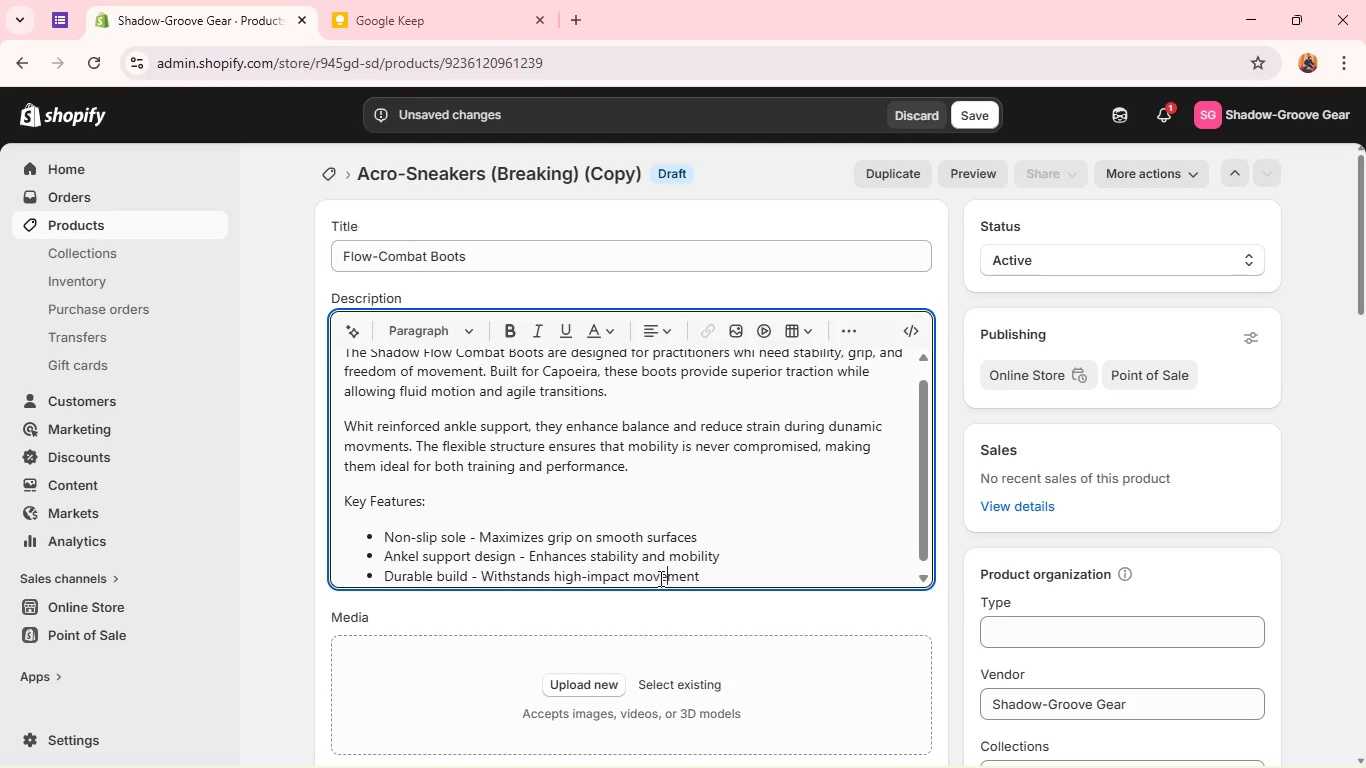 
key(E)
 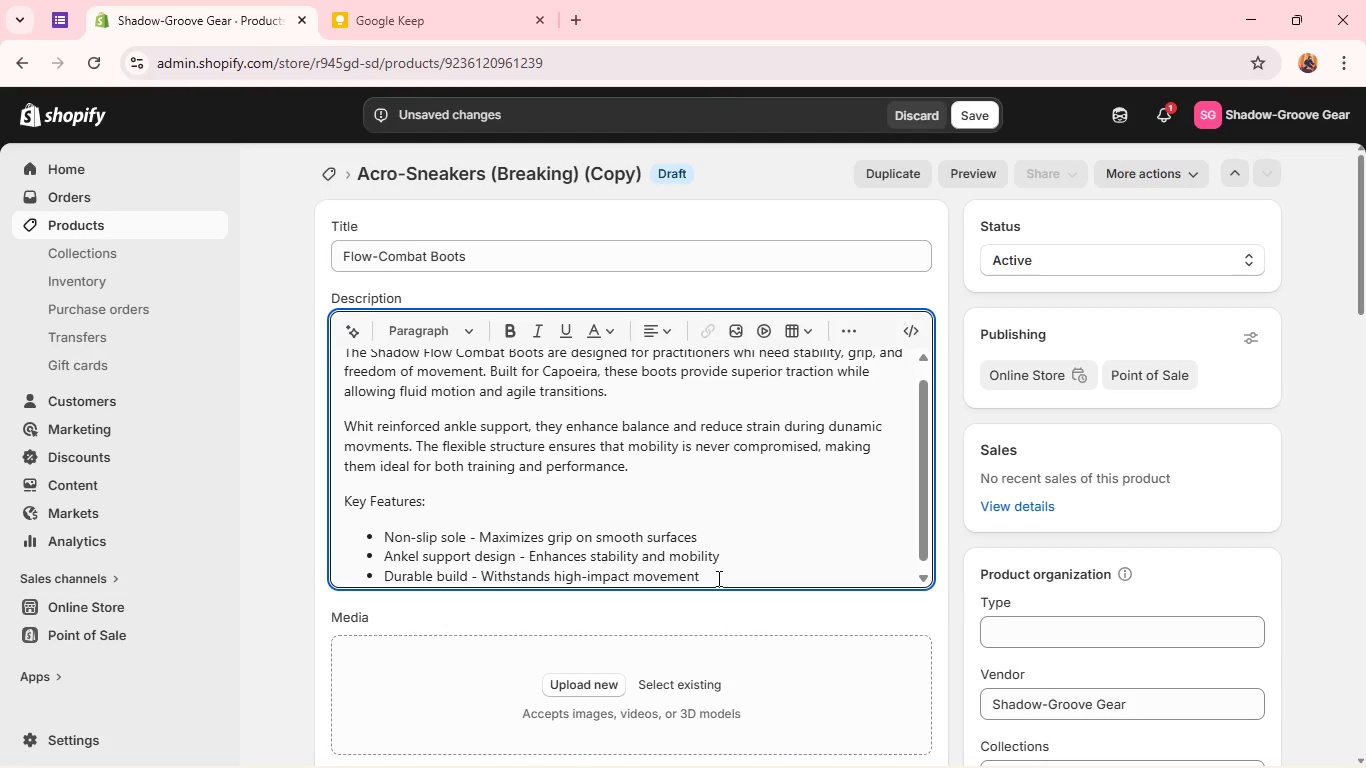 
left_click([717, 578])
 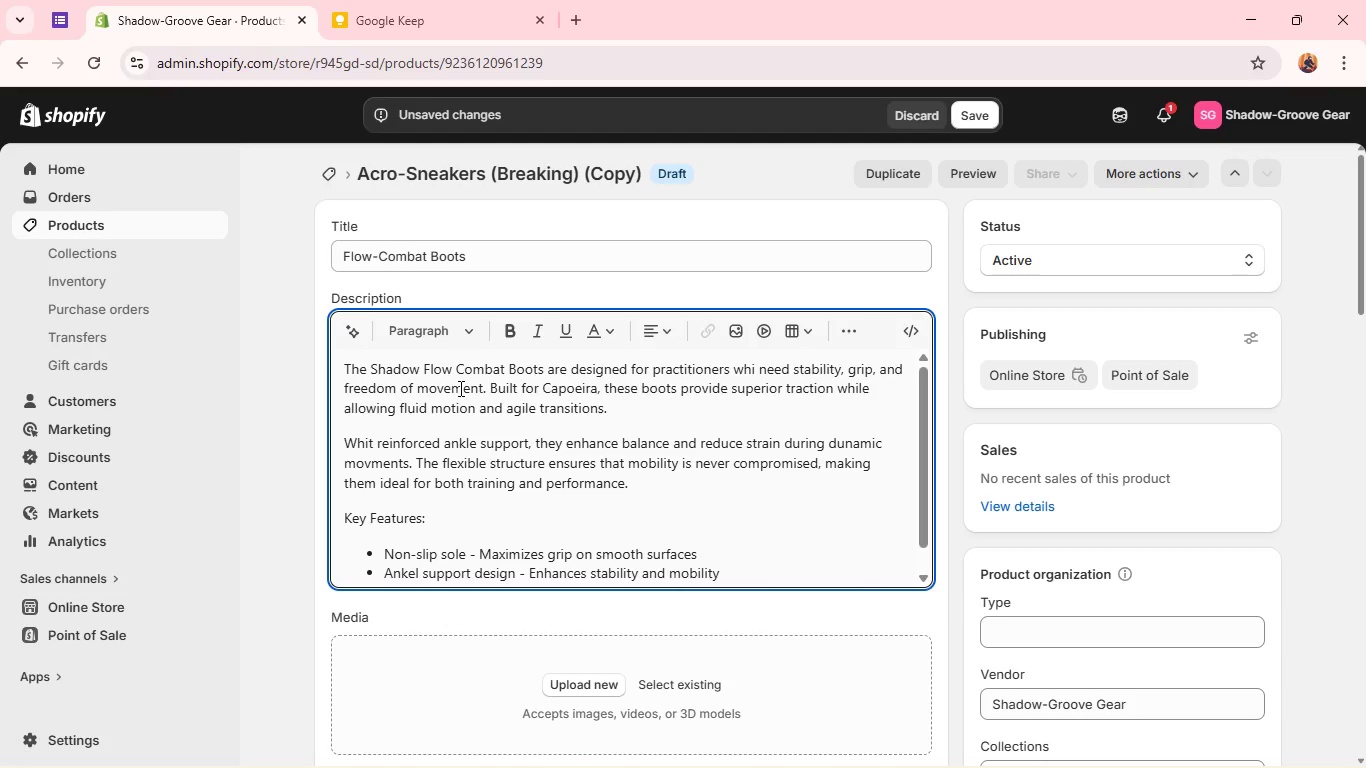 
wait(10.73)
 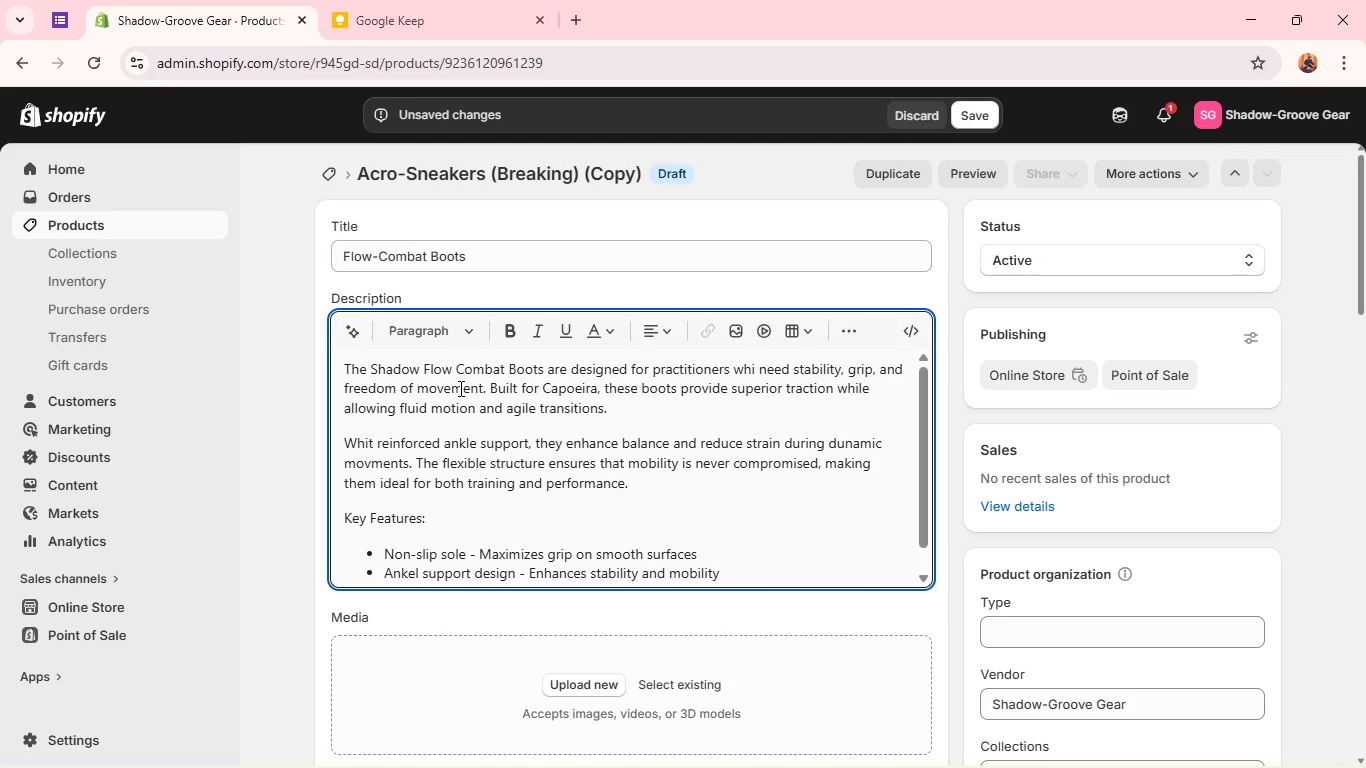 
left_click([537, 374])
 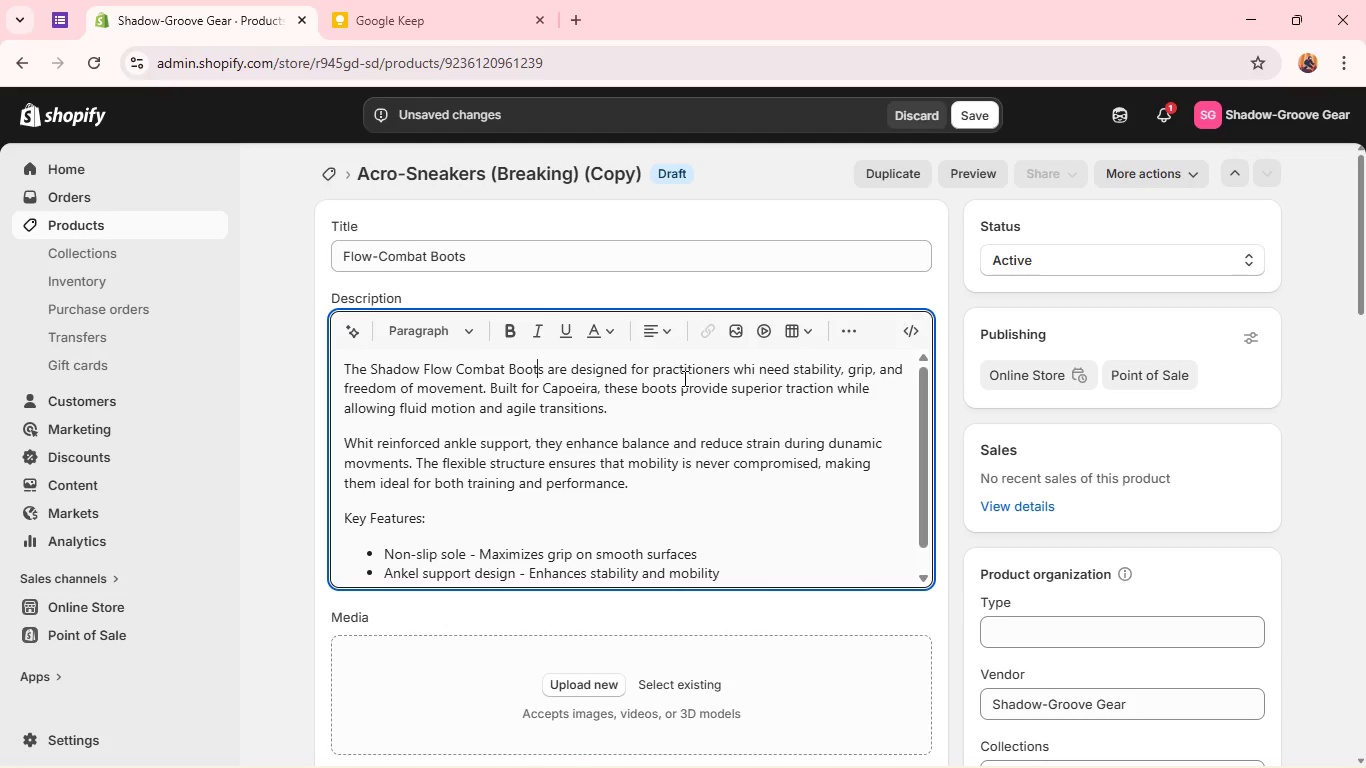 
wait(10.19)
 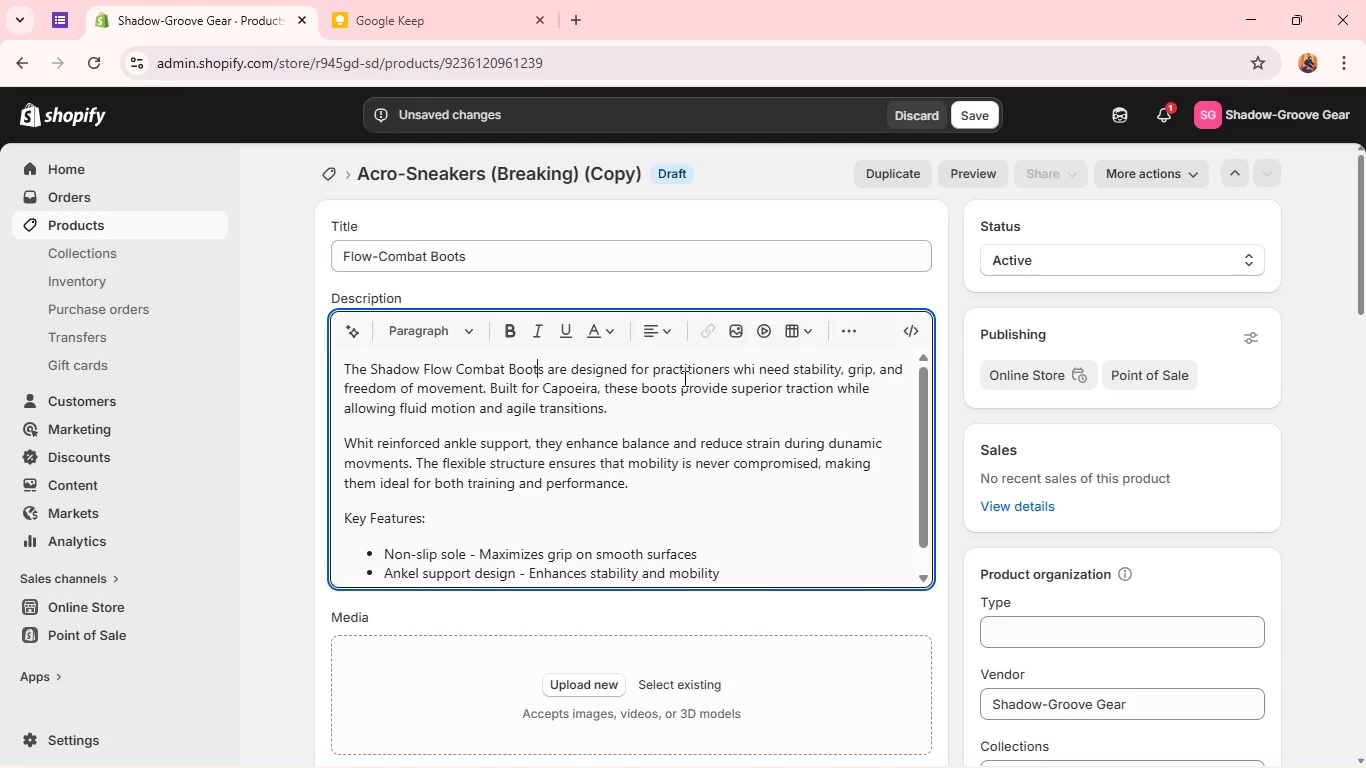 
left_click([755, 372])
 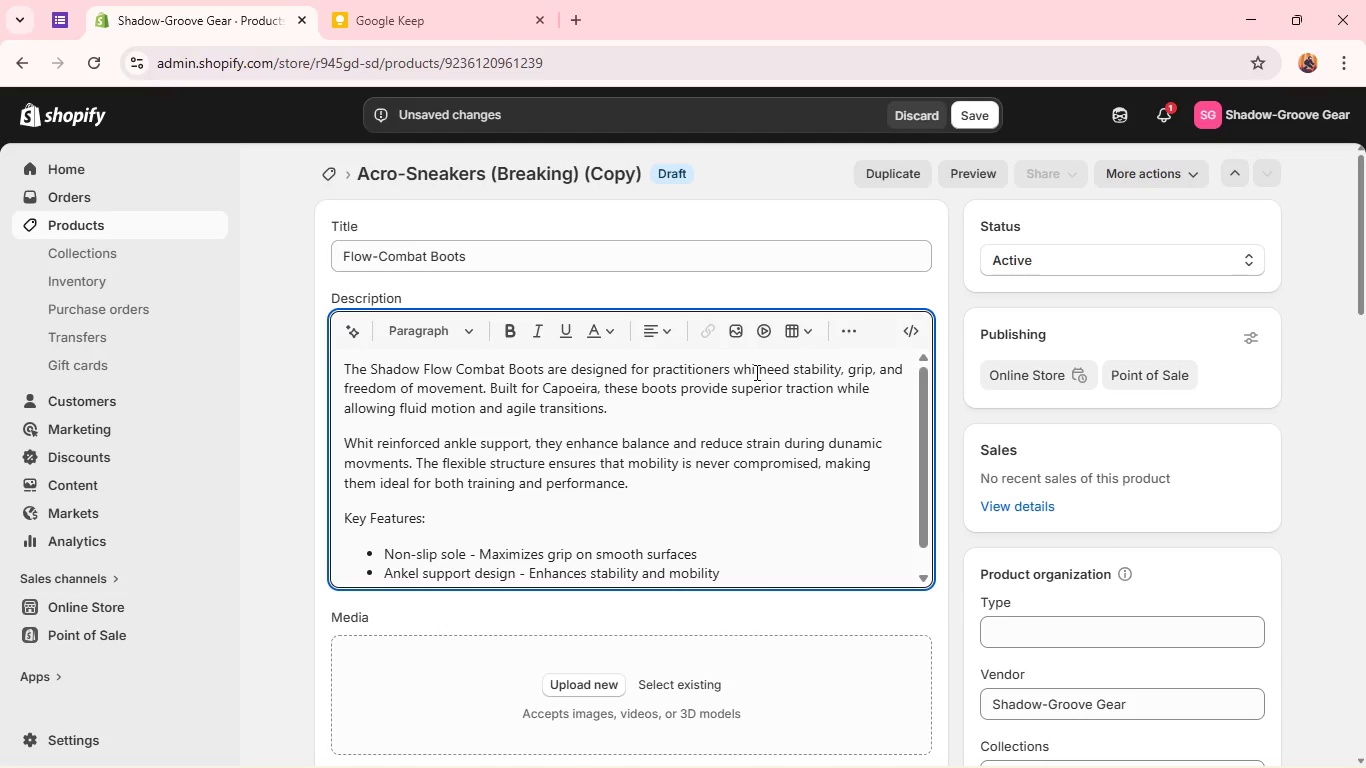 
key(Backspace)
 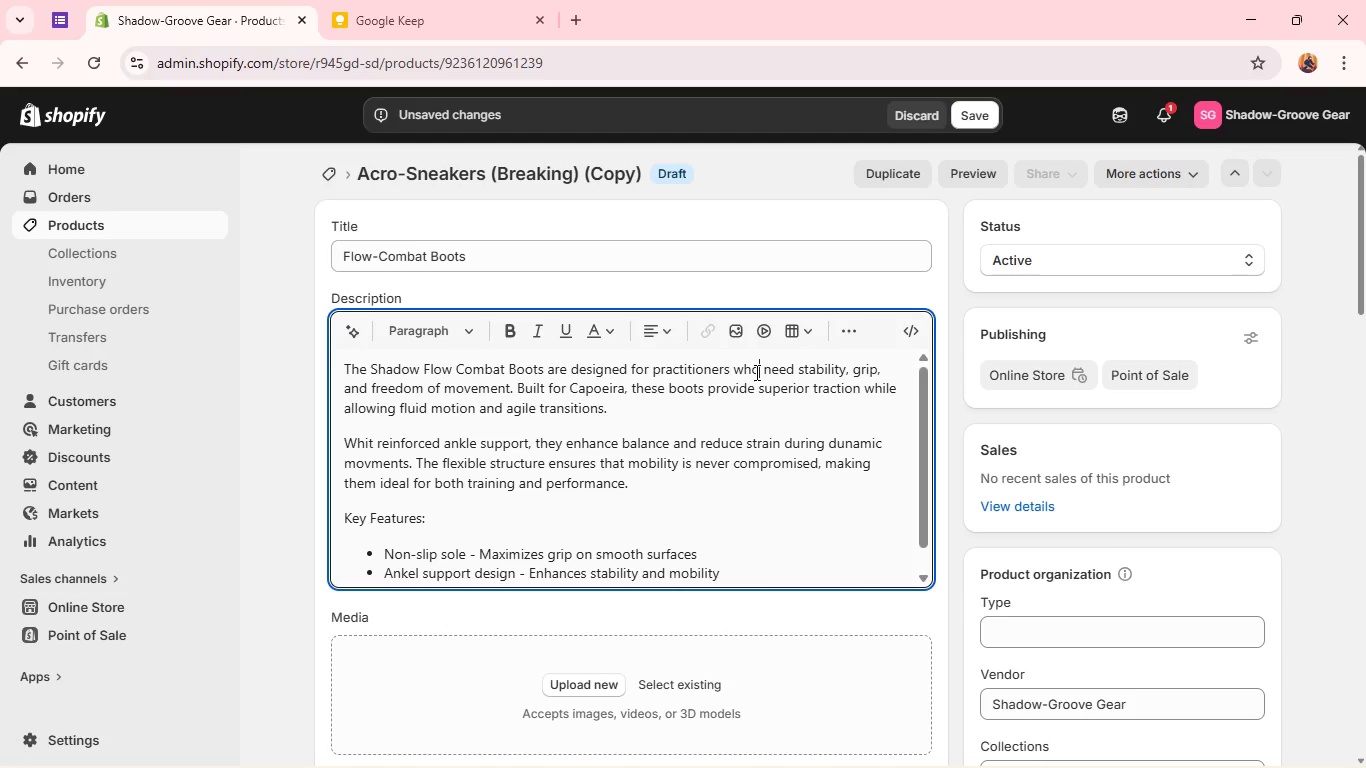 
key(O)
 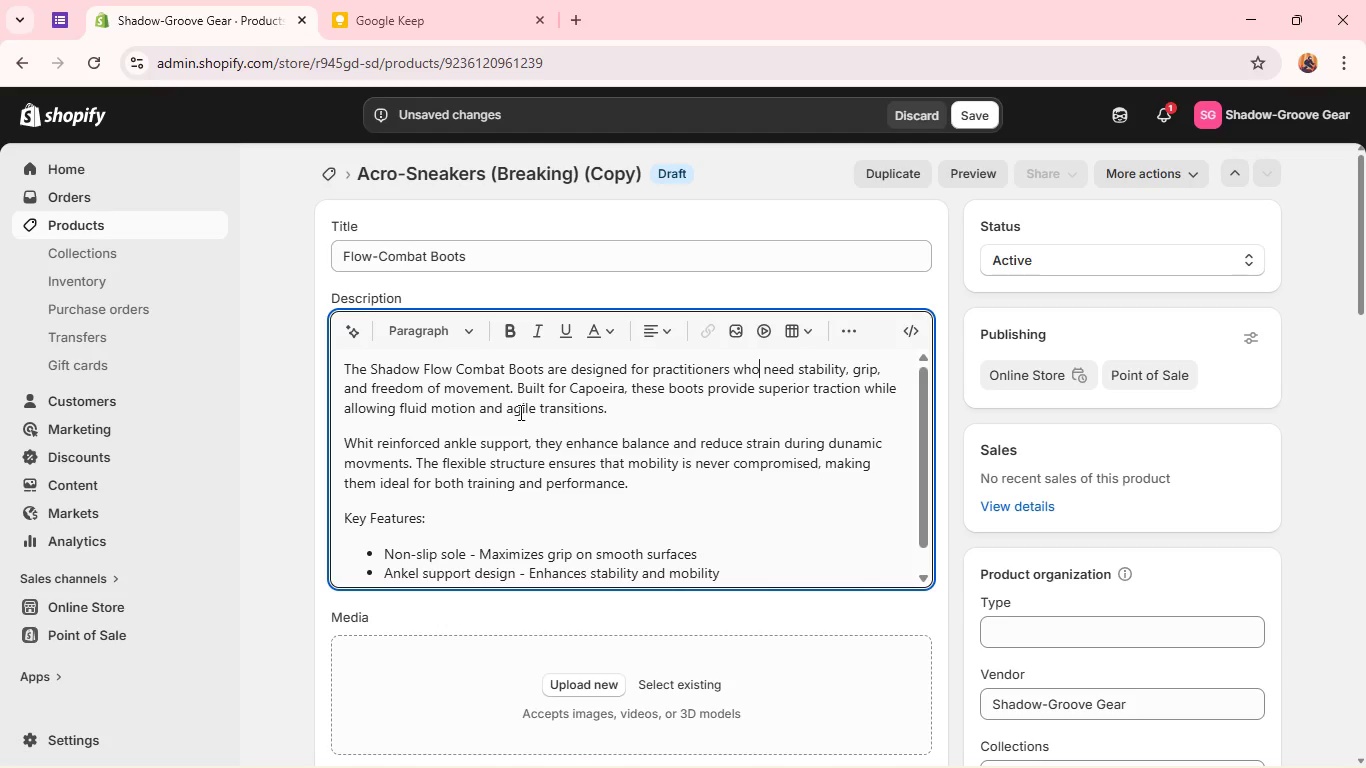 
wait(38.08)
 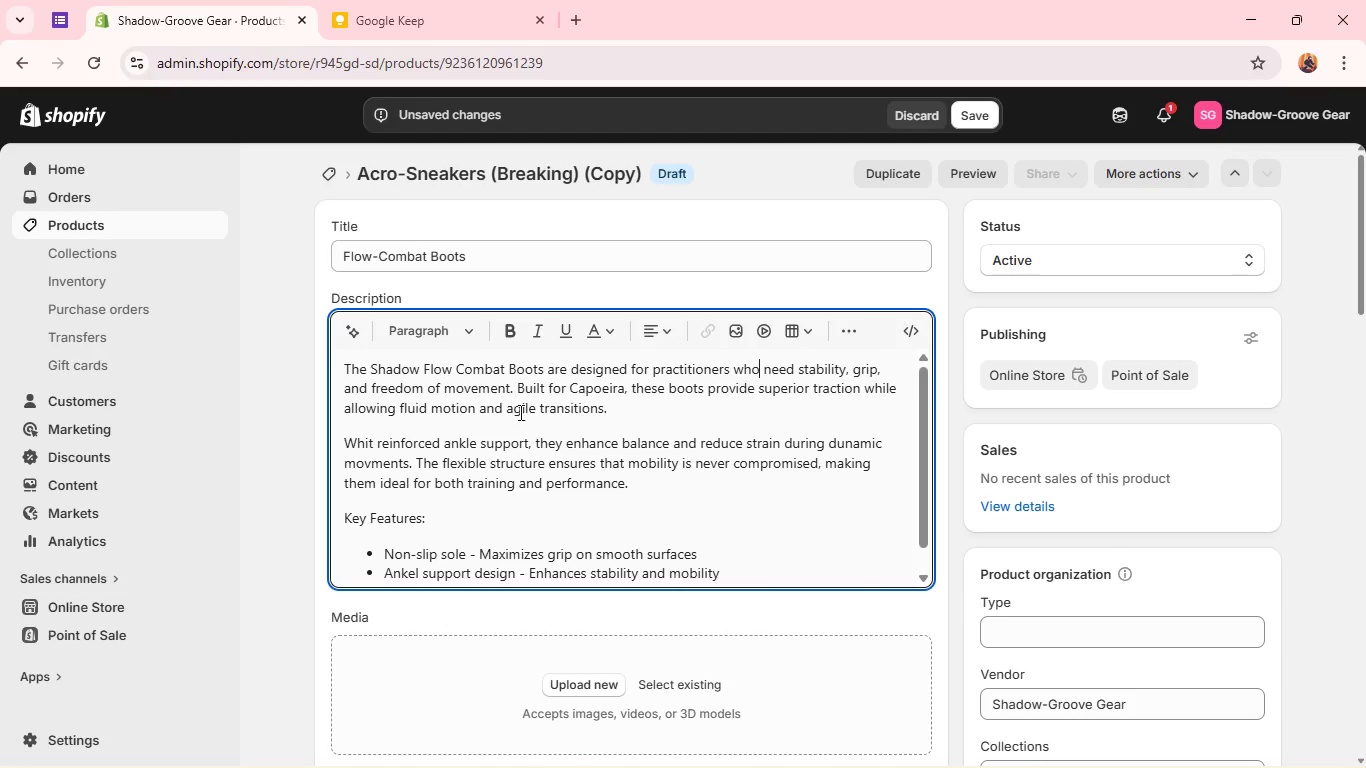 
double_click([349, 445])
 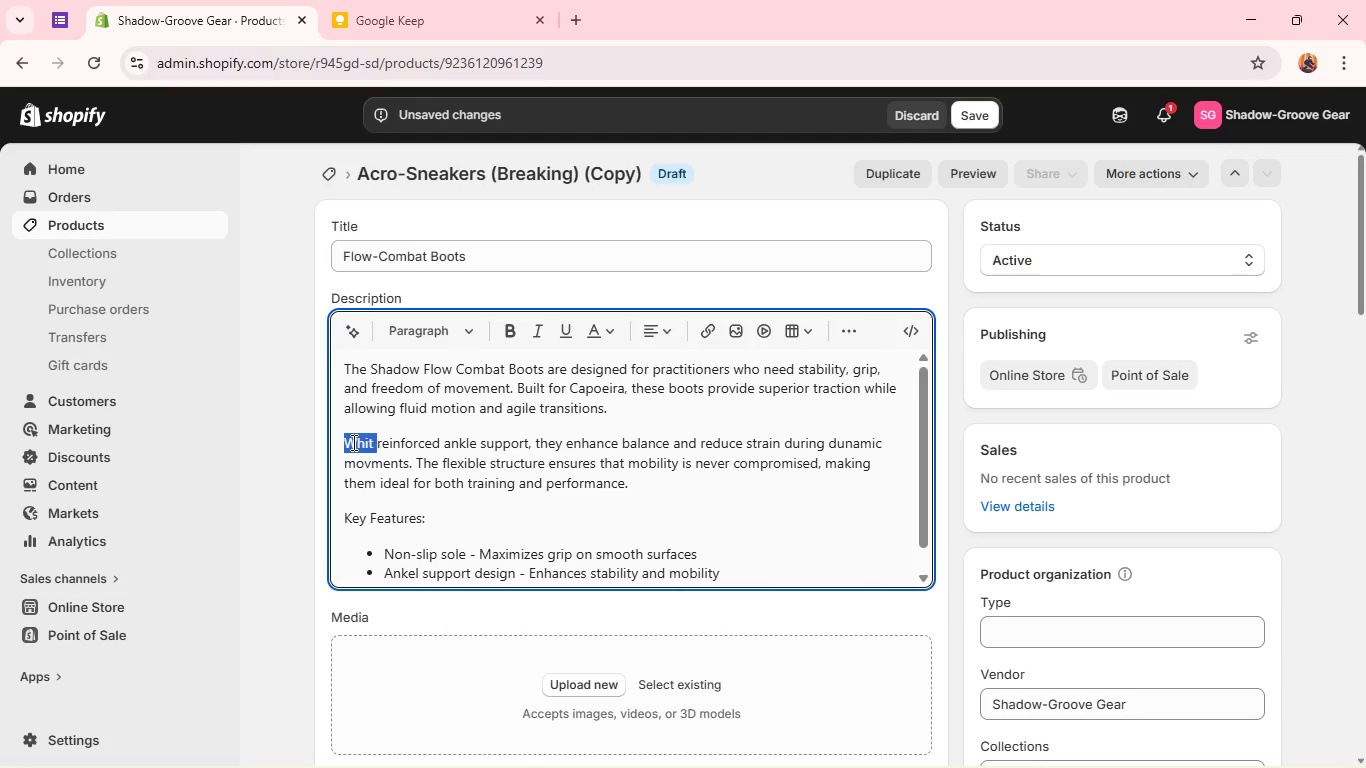 
type(With )
 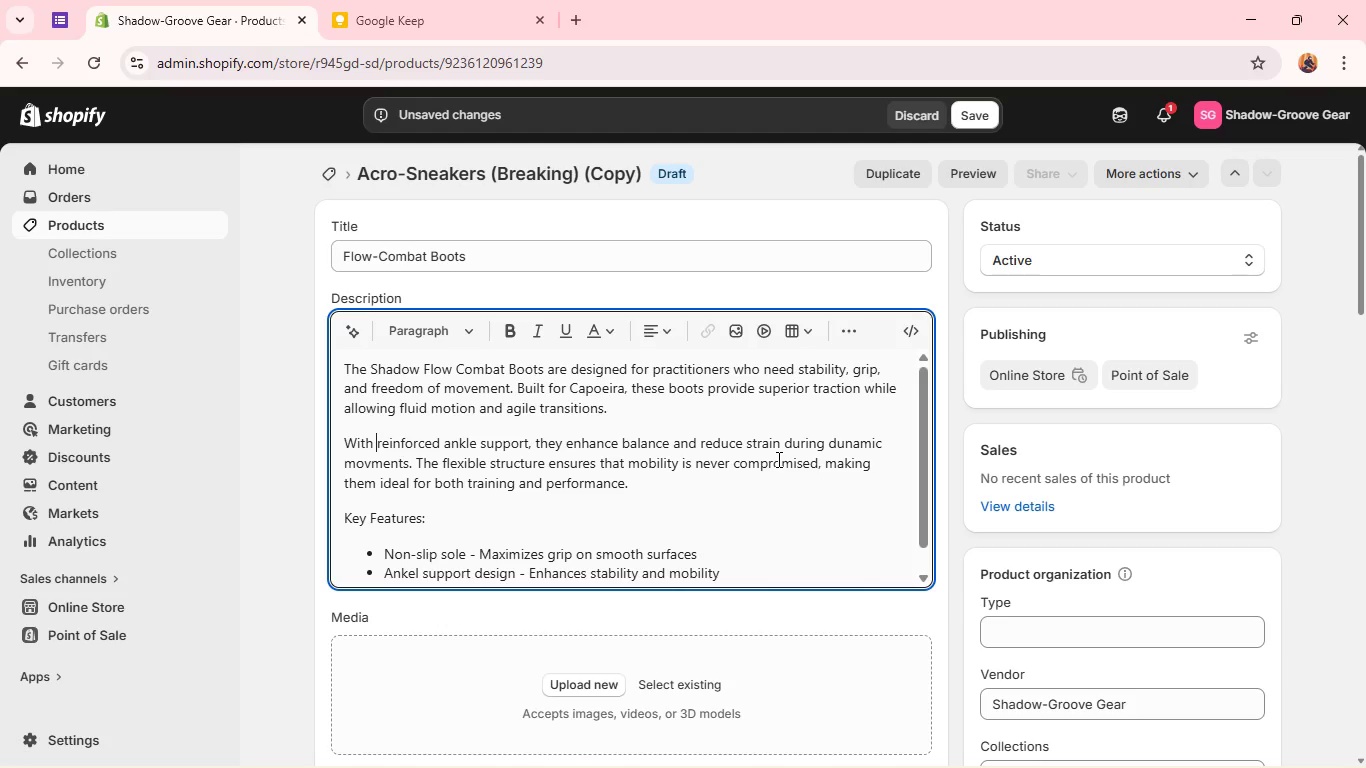 
wait(16.84)
 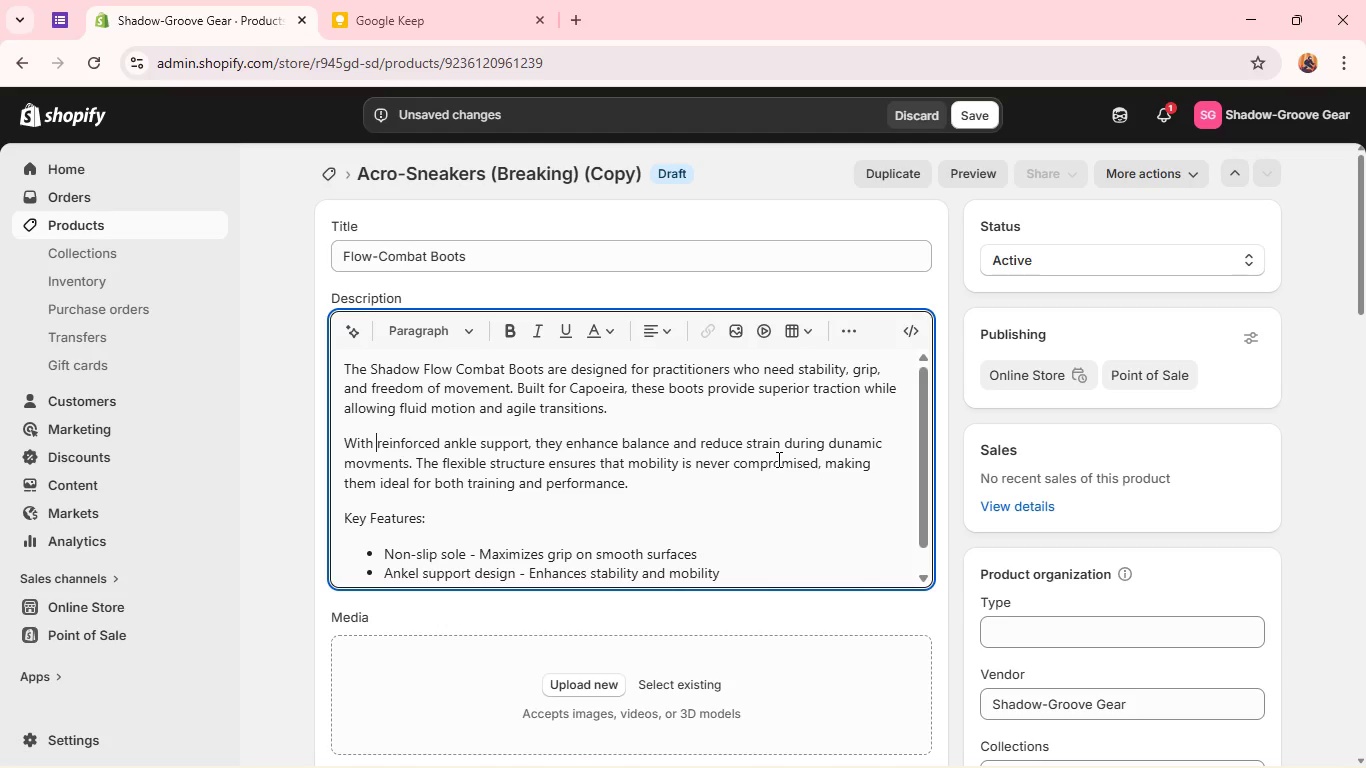 
left_click([847, 439])
 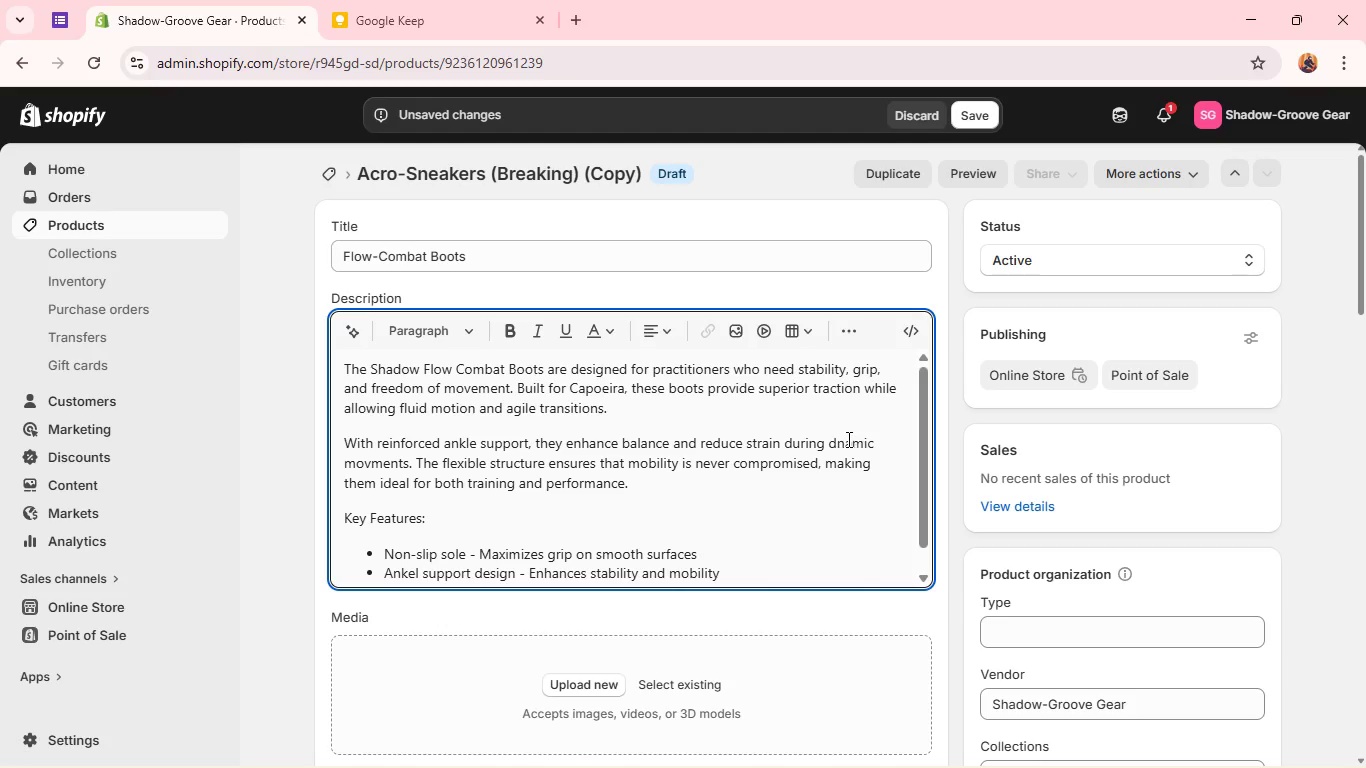 
key(Backspace)
 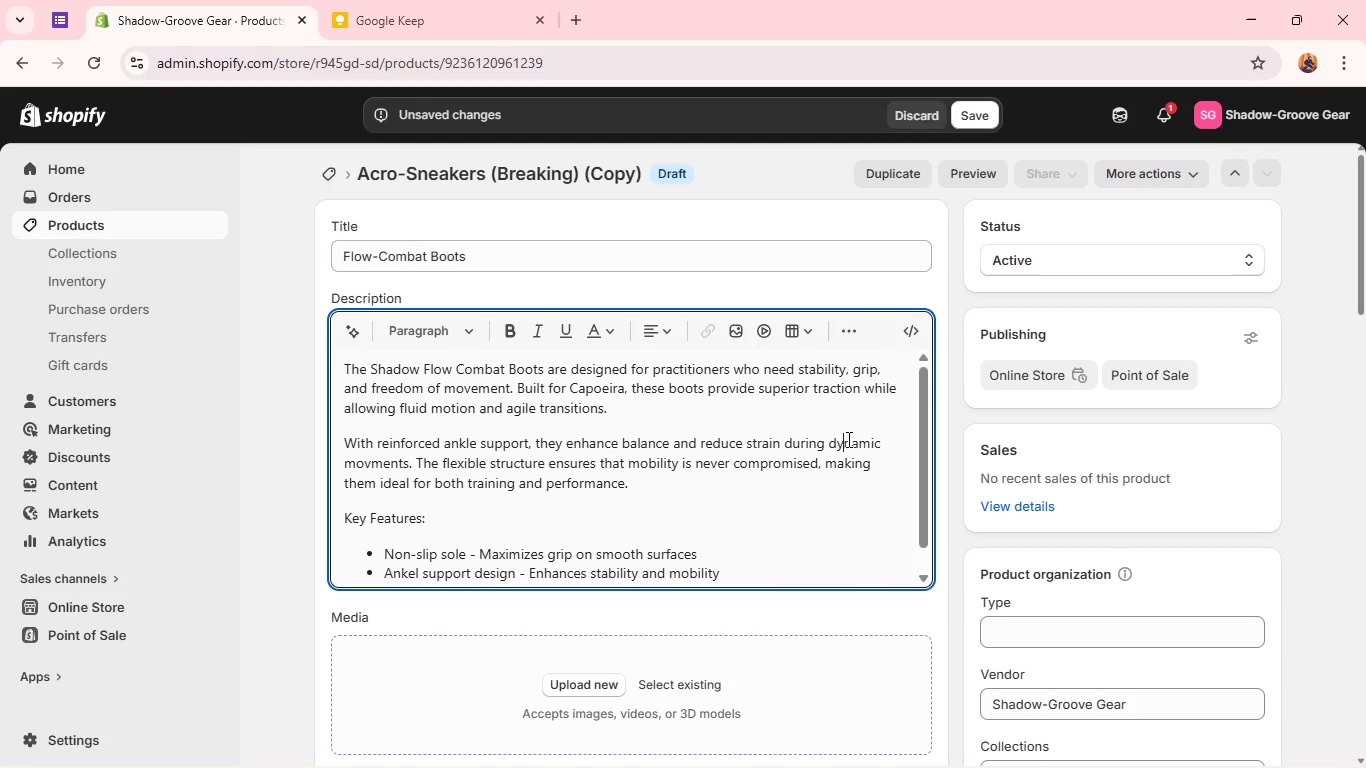 
key(Y)
 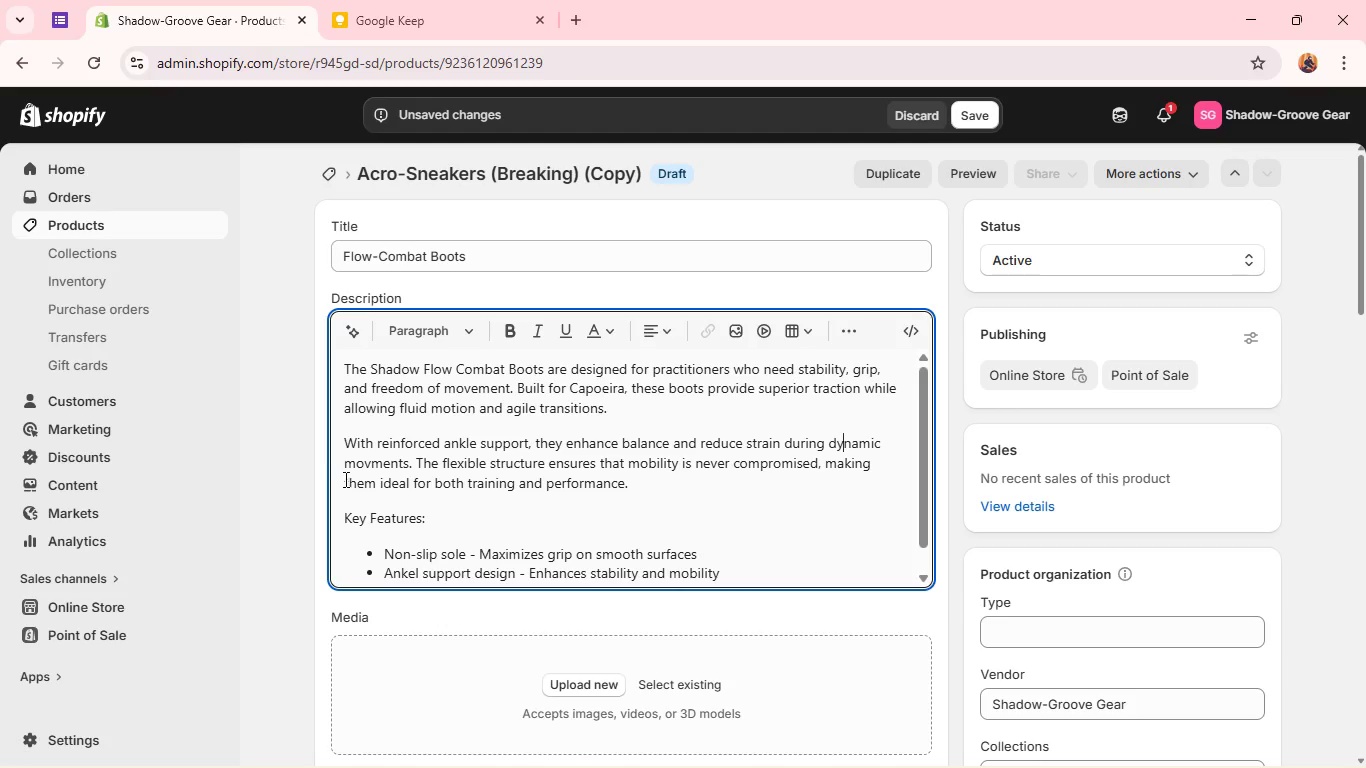 
wait(6.98)
 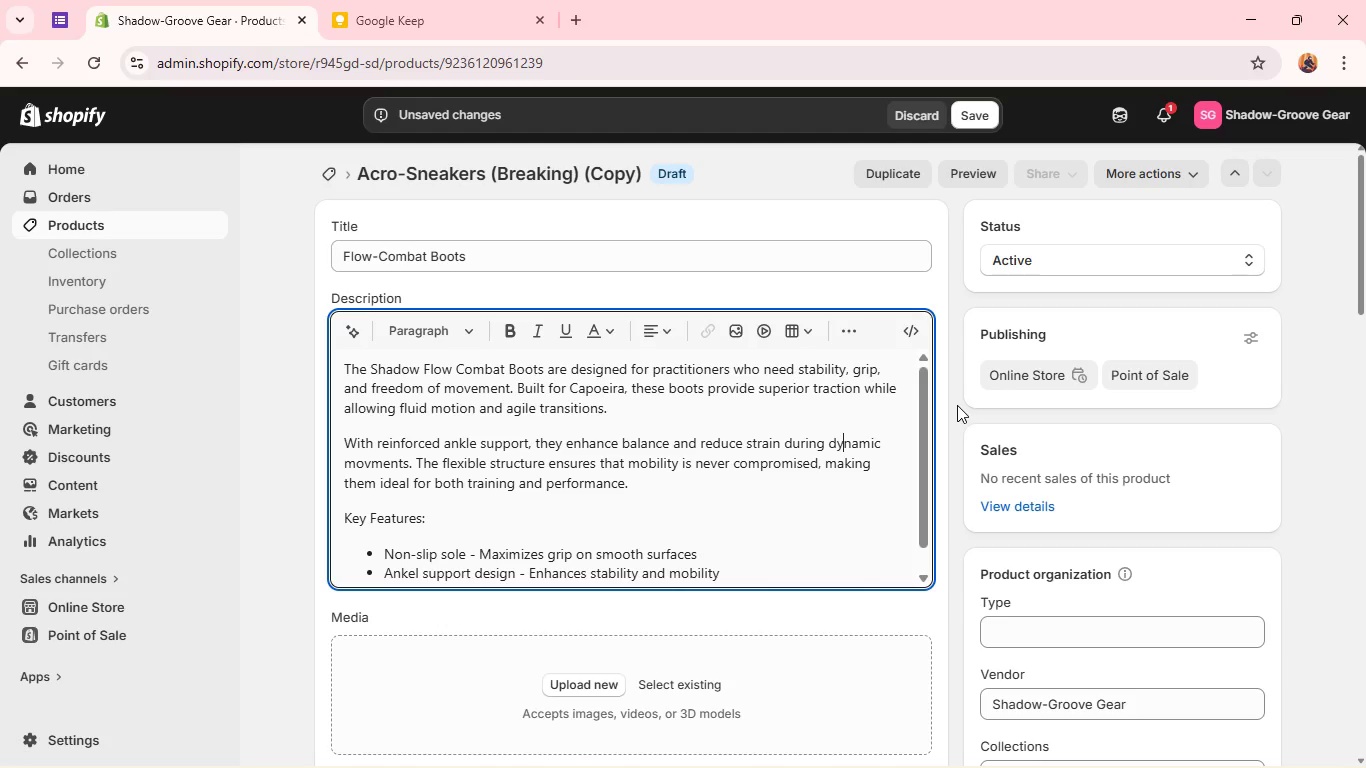 
left_click([368, 463])
 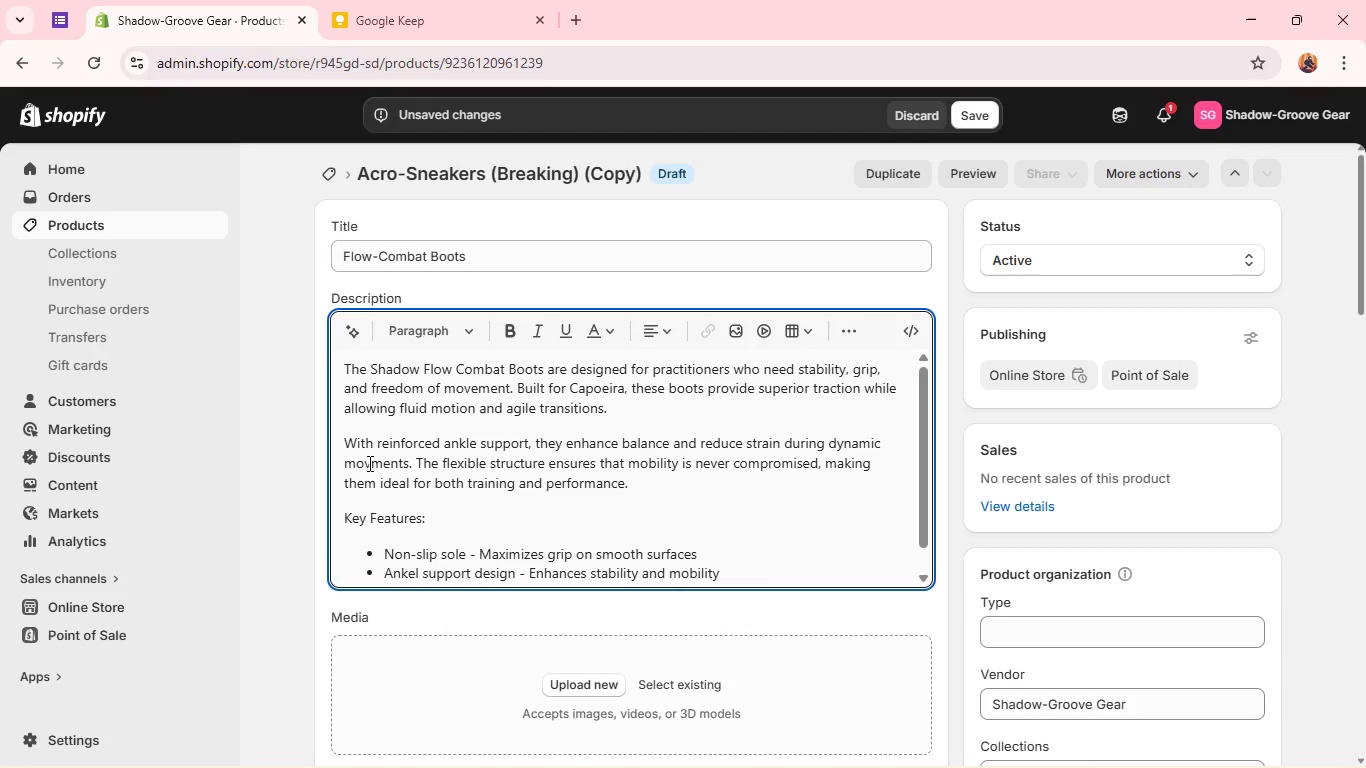 
key(E)
 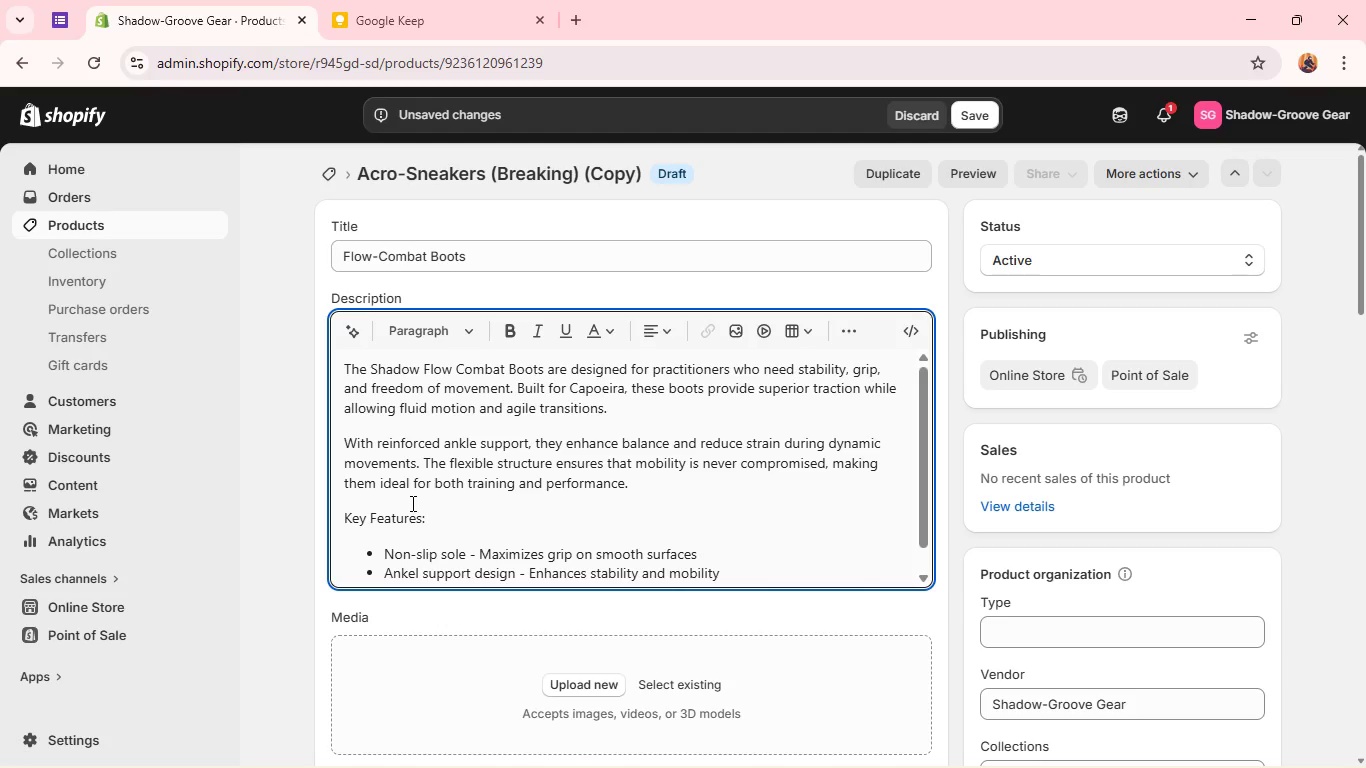 
wait(24.86)
 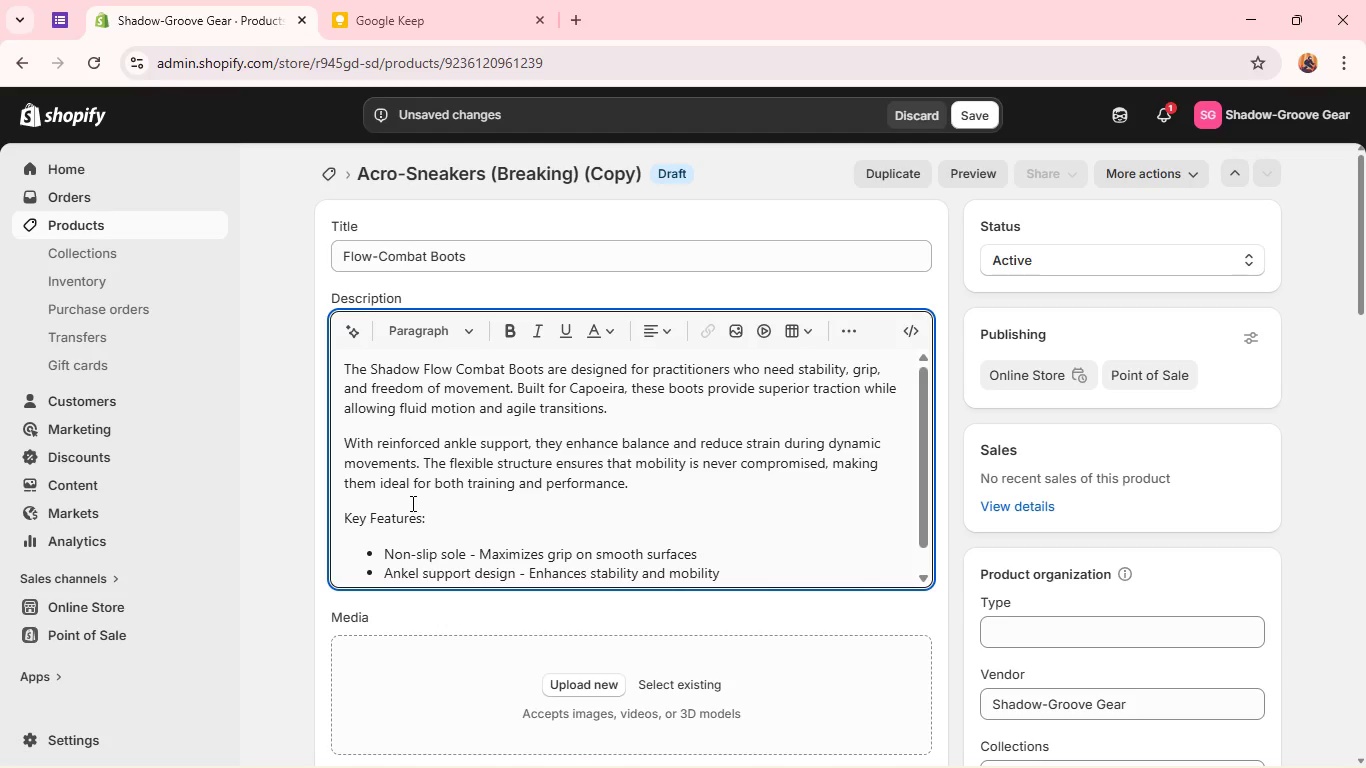 
double_click([394, 446])
 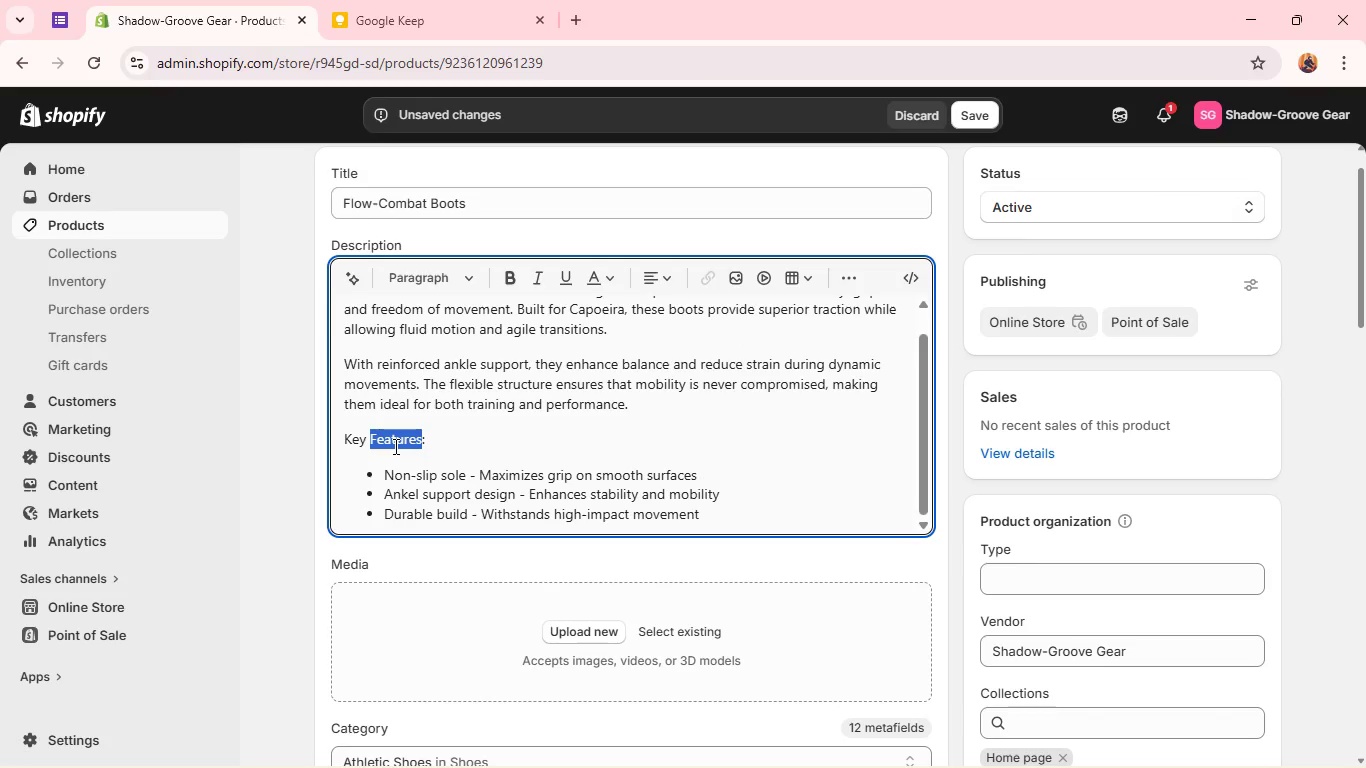 
triple_click([394, 446])
 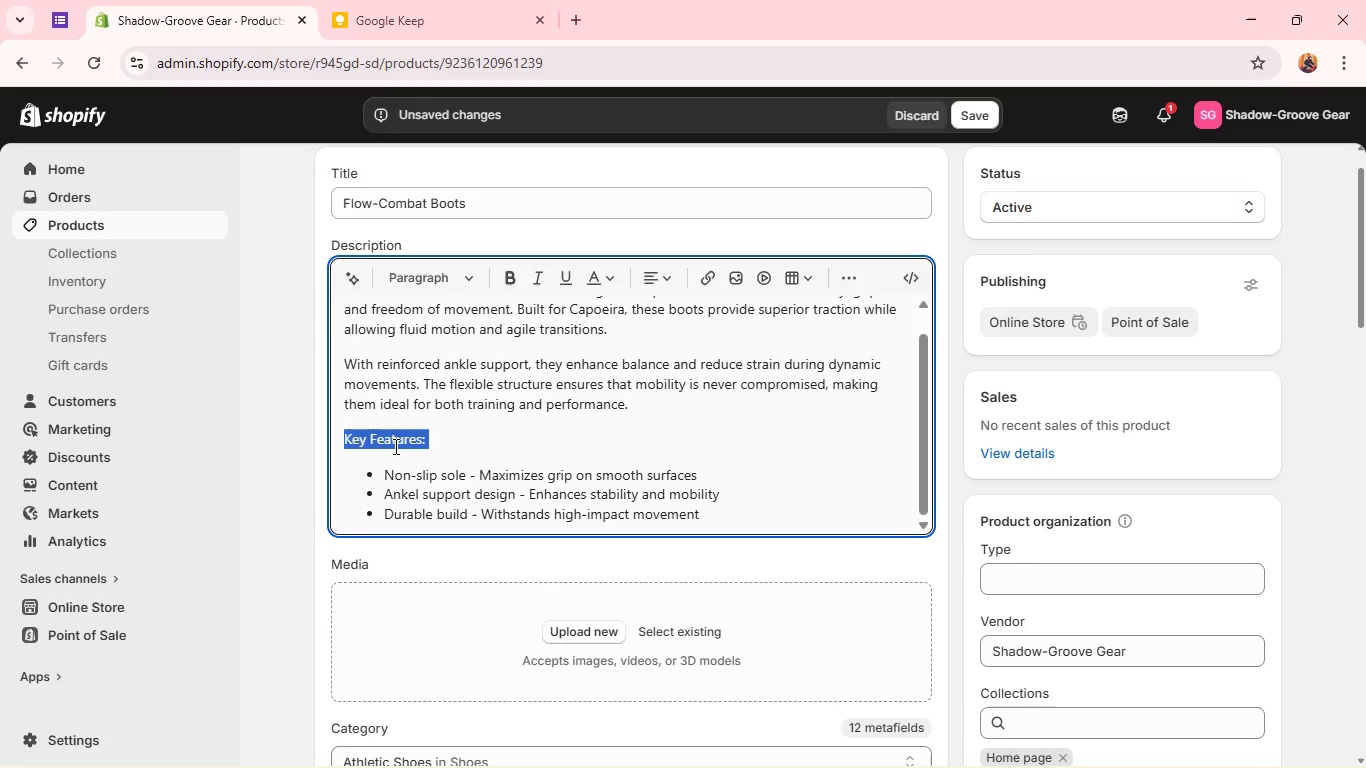 
key(Control+B)
 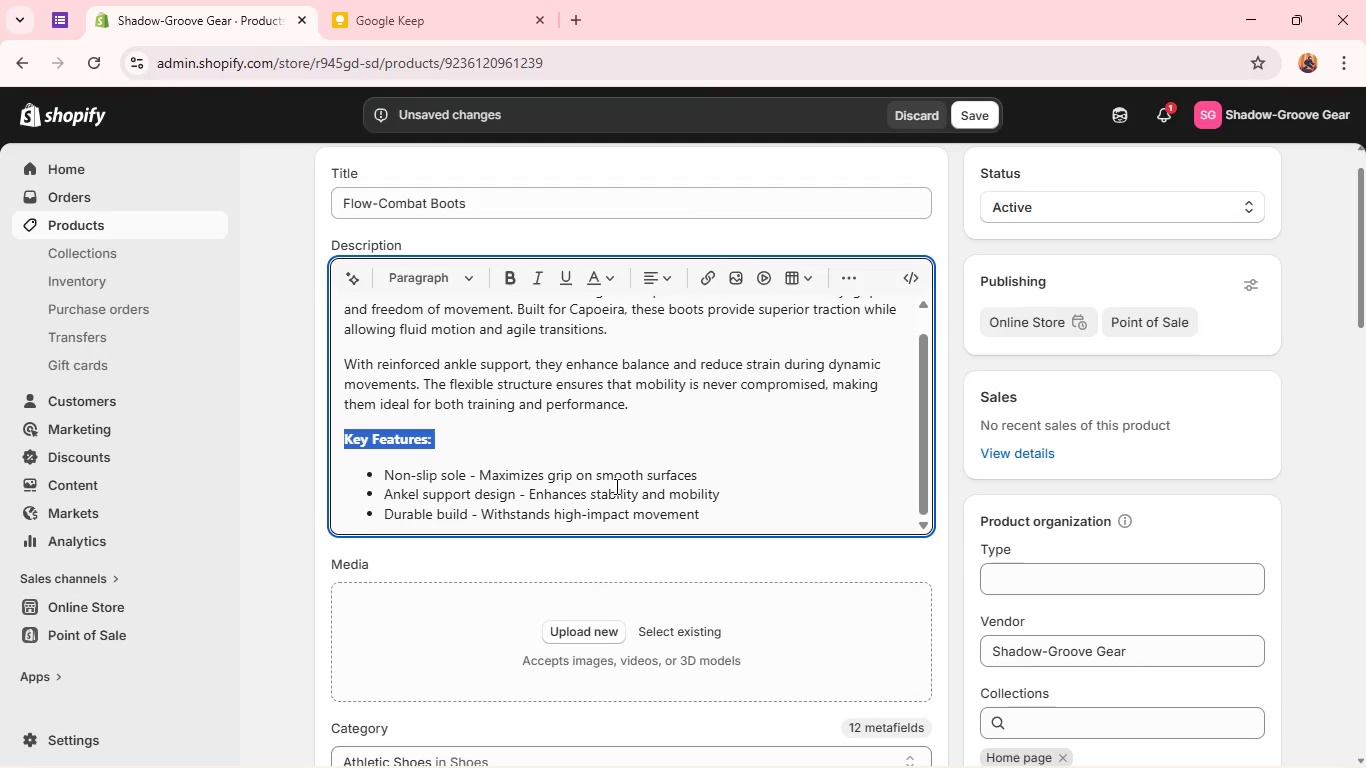 
wait(14.09)
 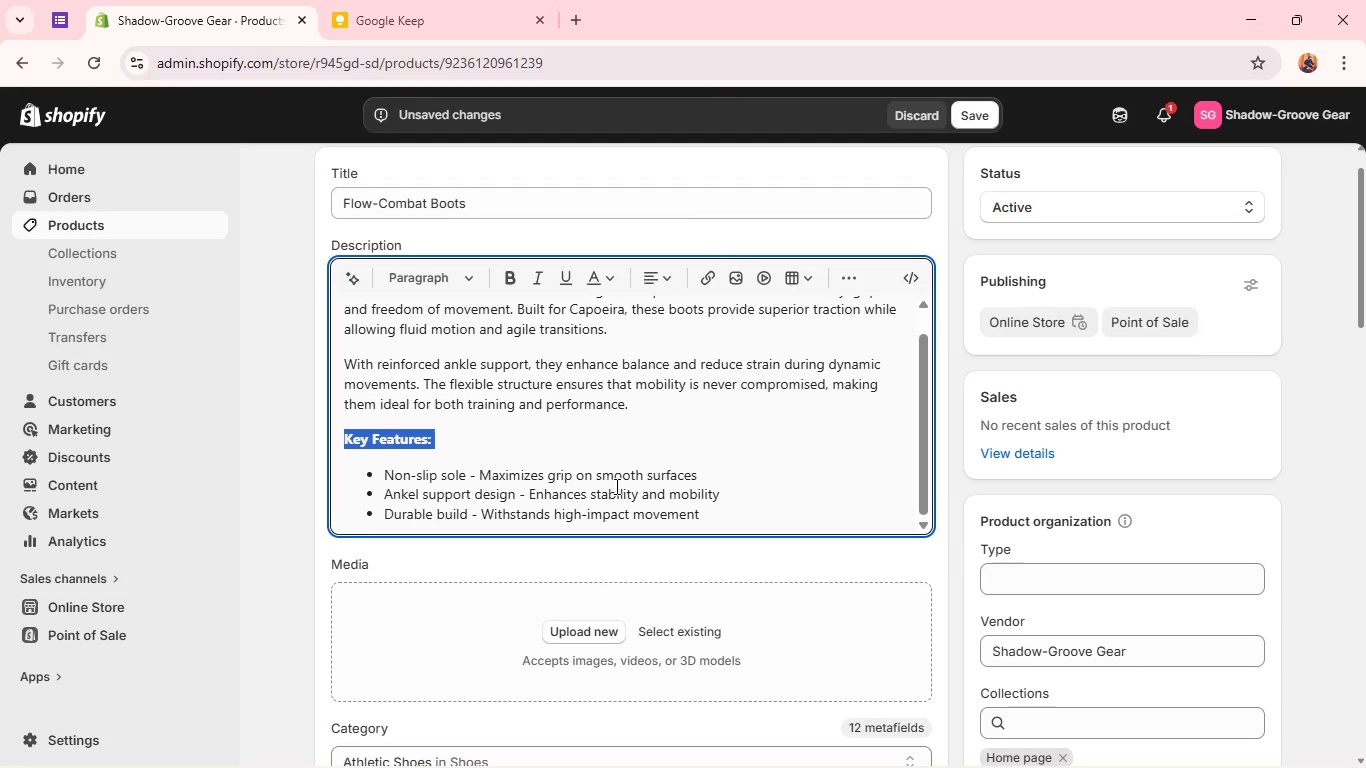 
left_click([458, 505])
 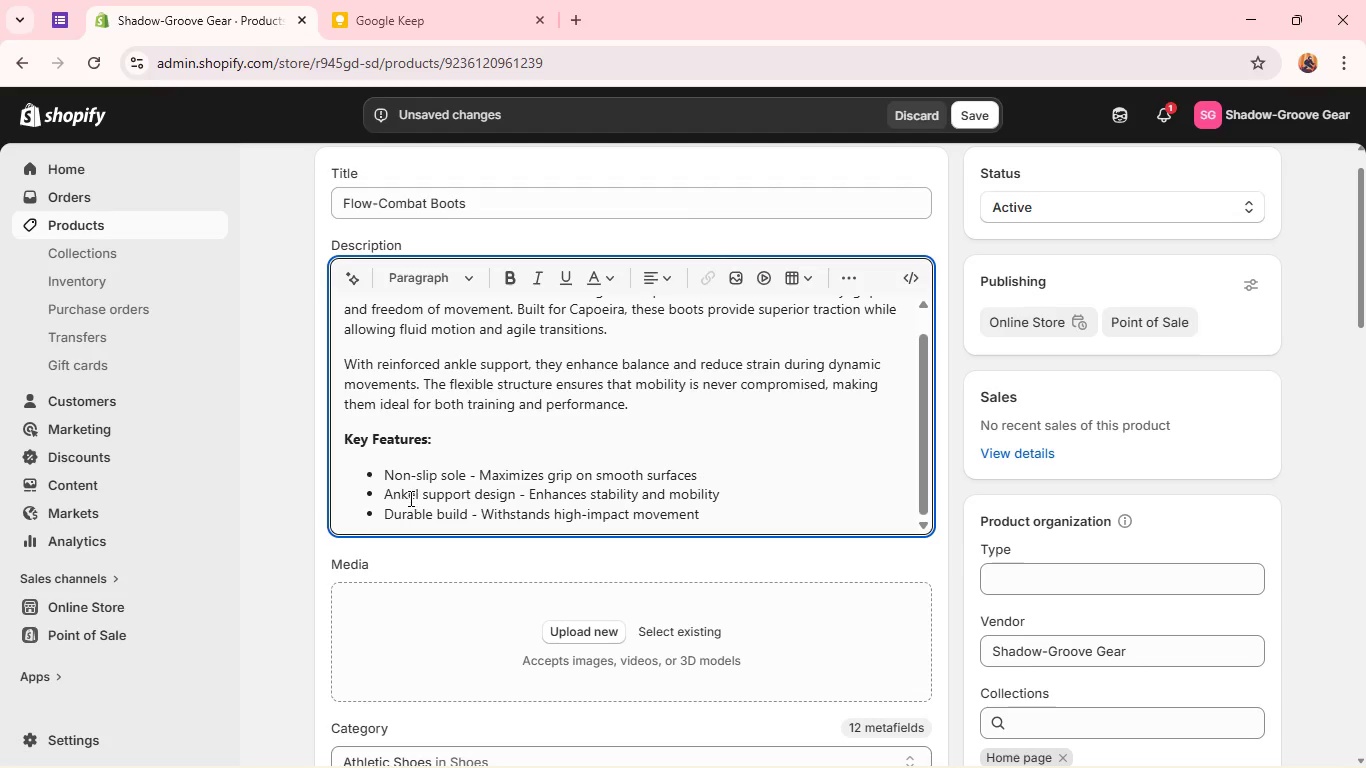 
left_click([413, 497])
 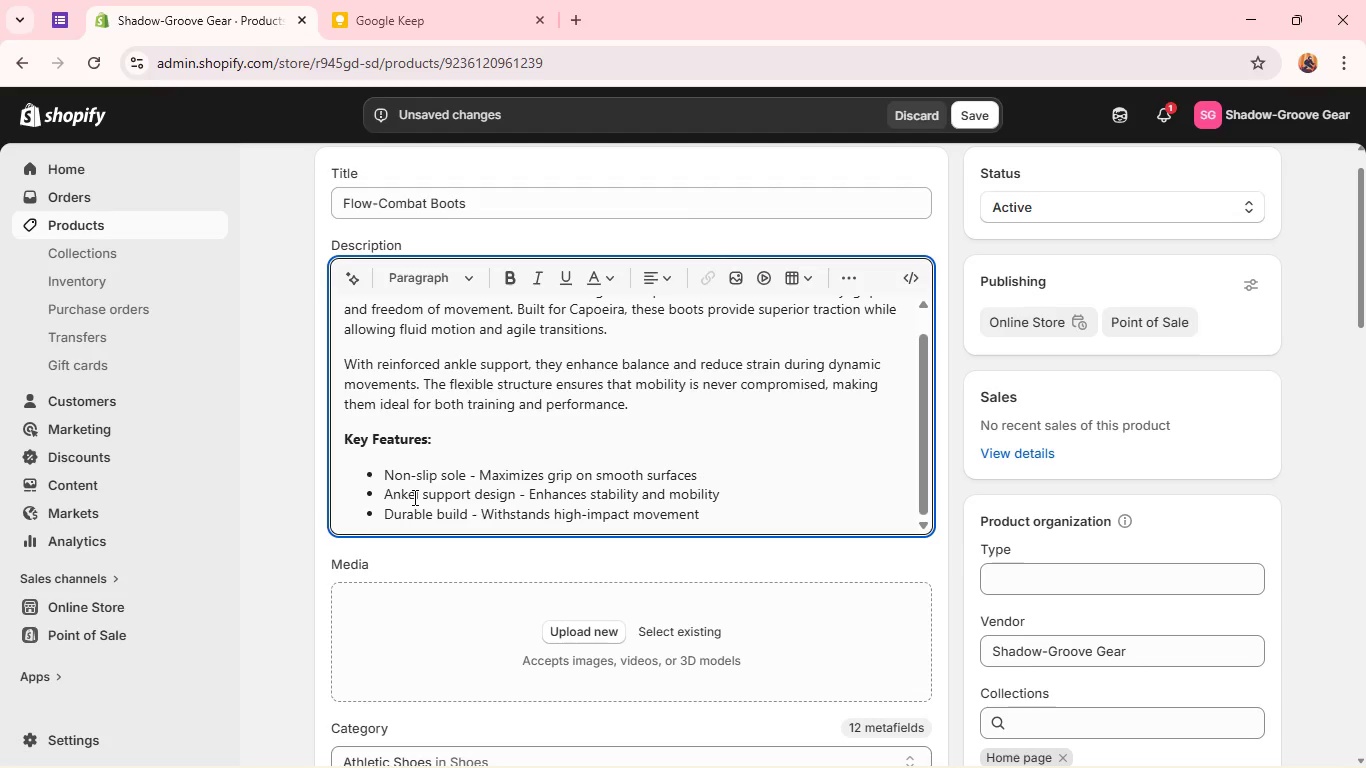 
key(Backspace)
 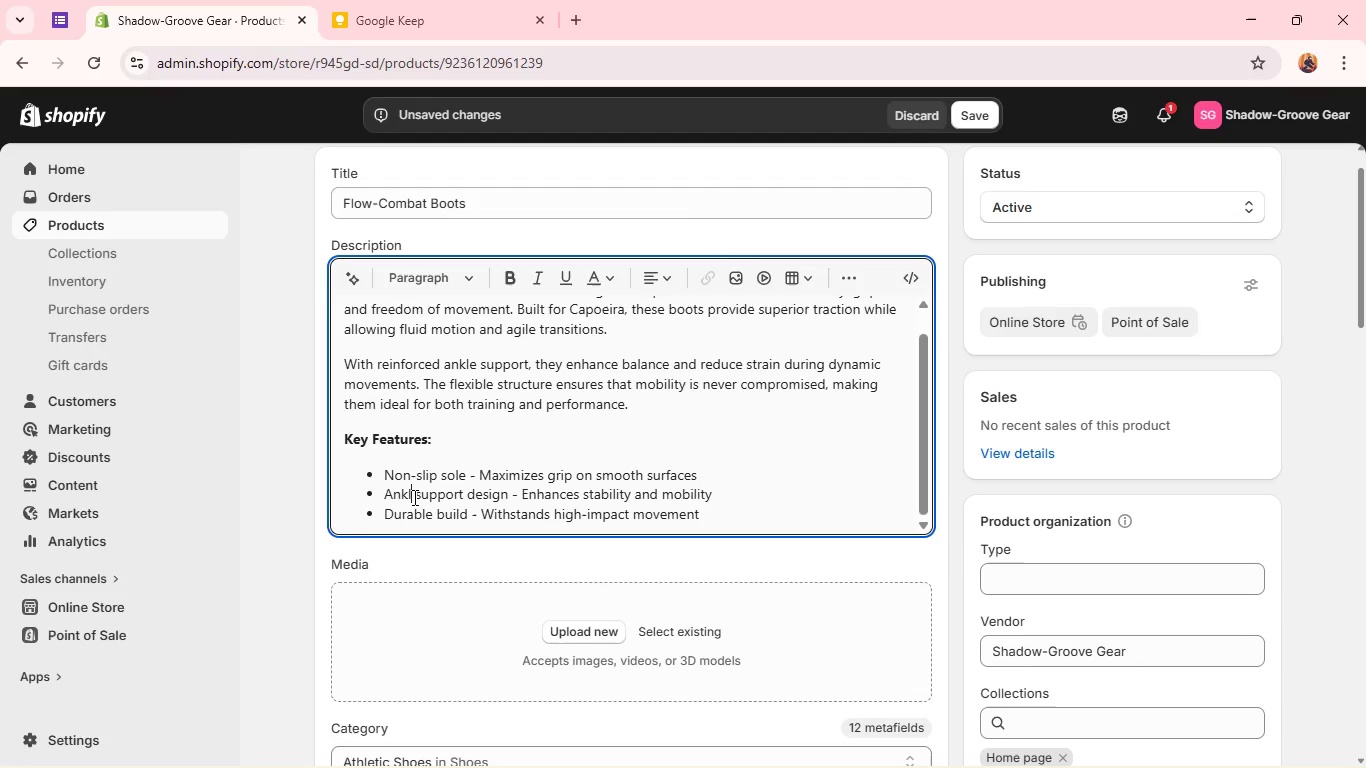 
key(ArrowRight)
 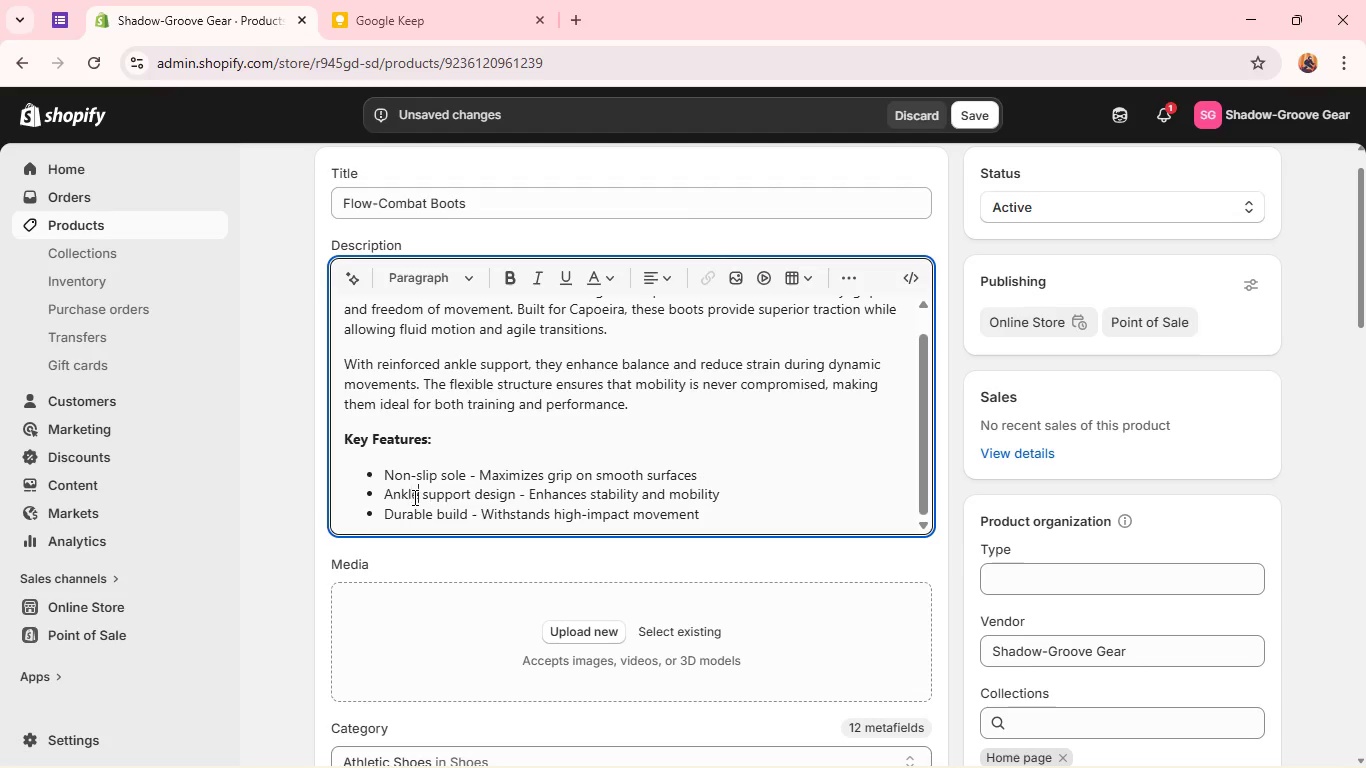 
key(E)
 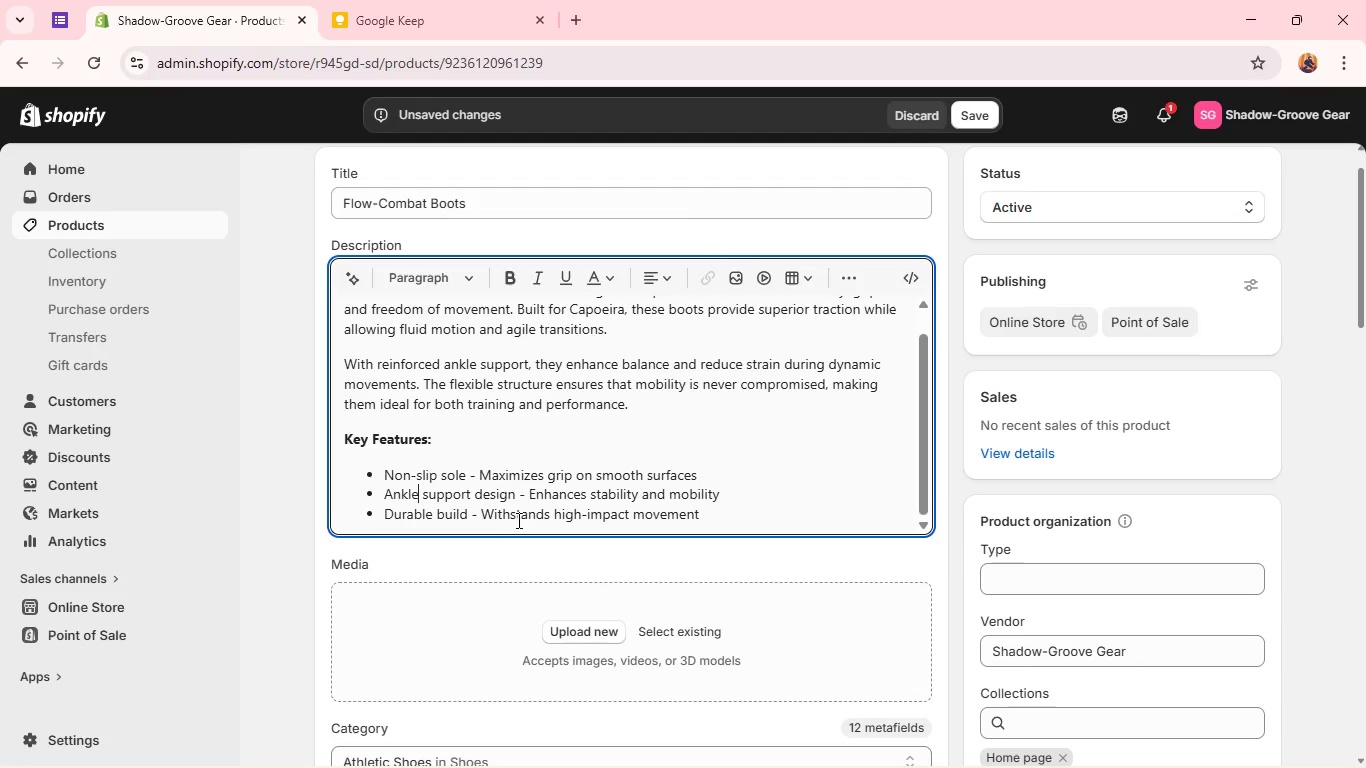 
wait(24.0)
 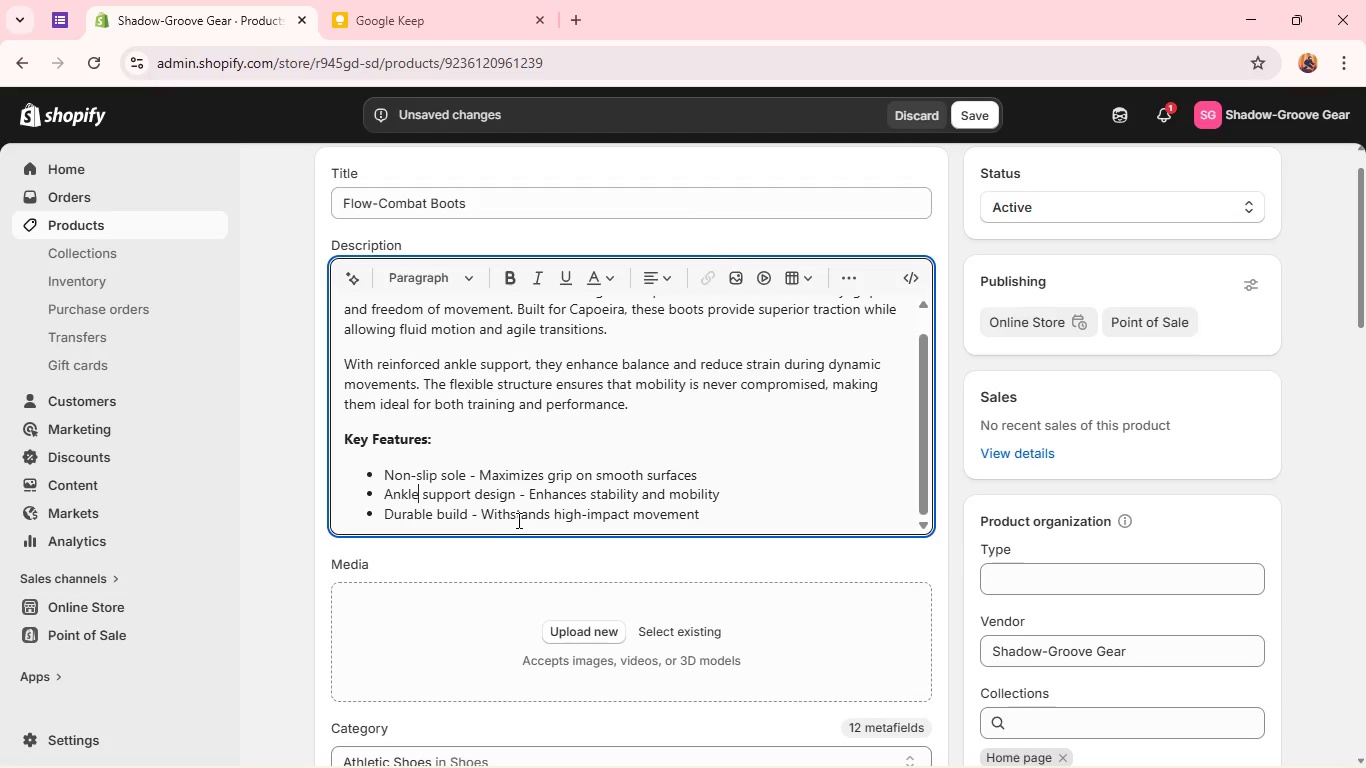 
left_click([595, 501])
 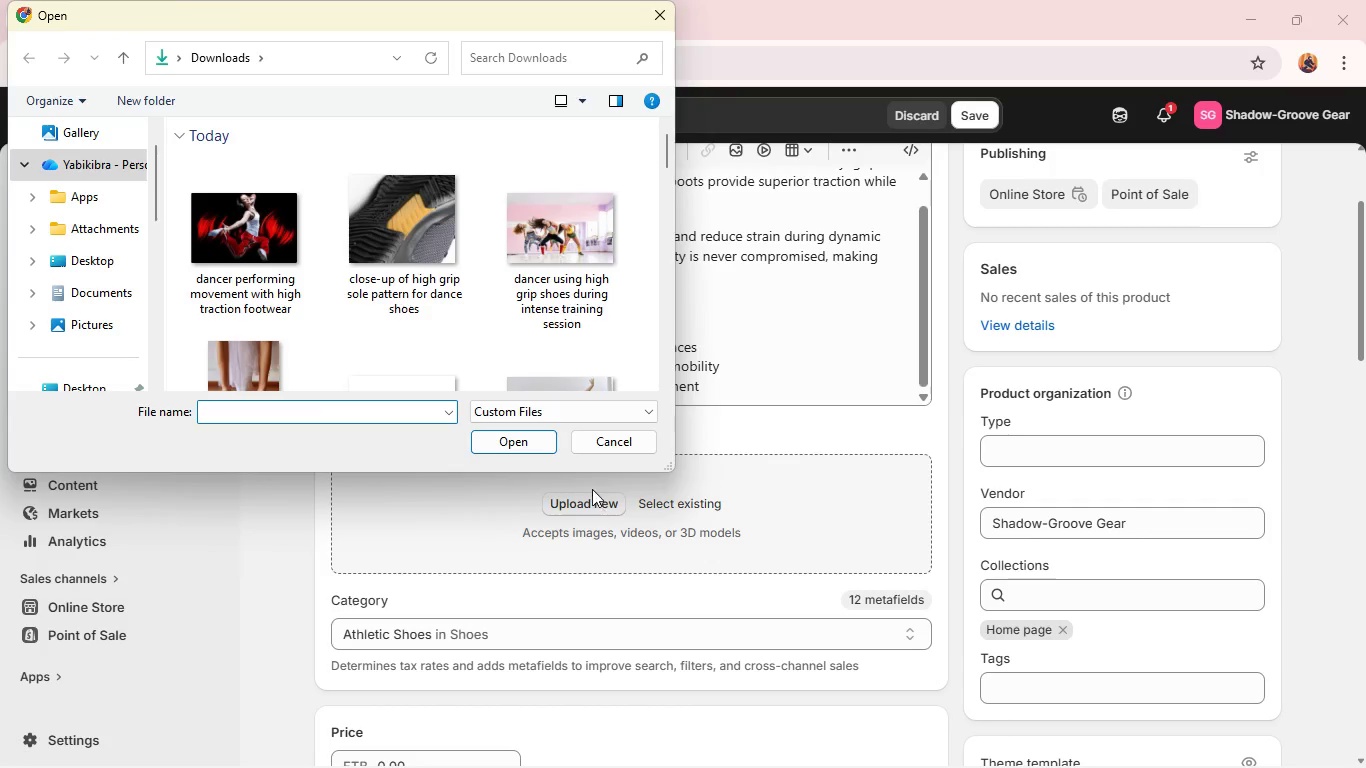 
scroll: coordinate [585, 357], scroll_direction: down, amount: 3.0
 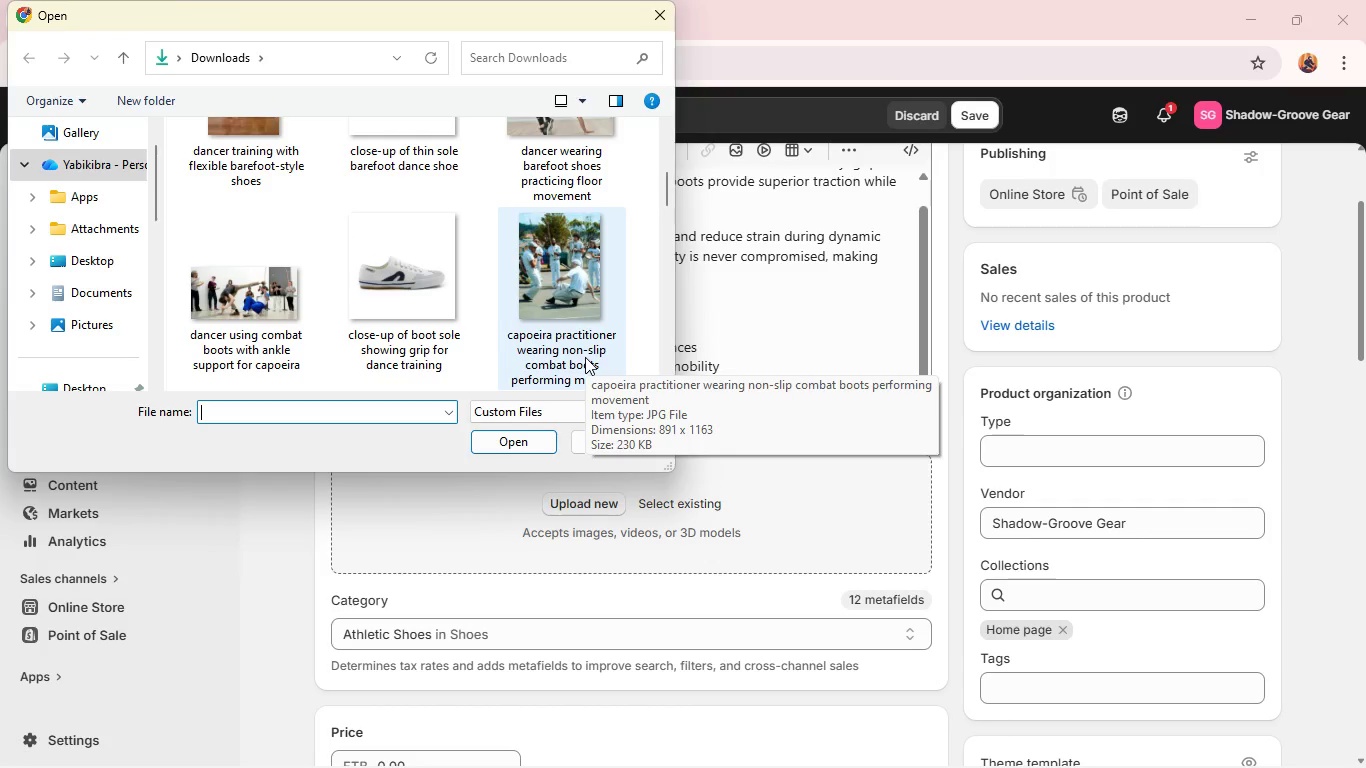 
left_click([585, 357])
 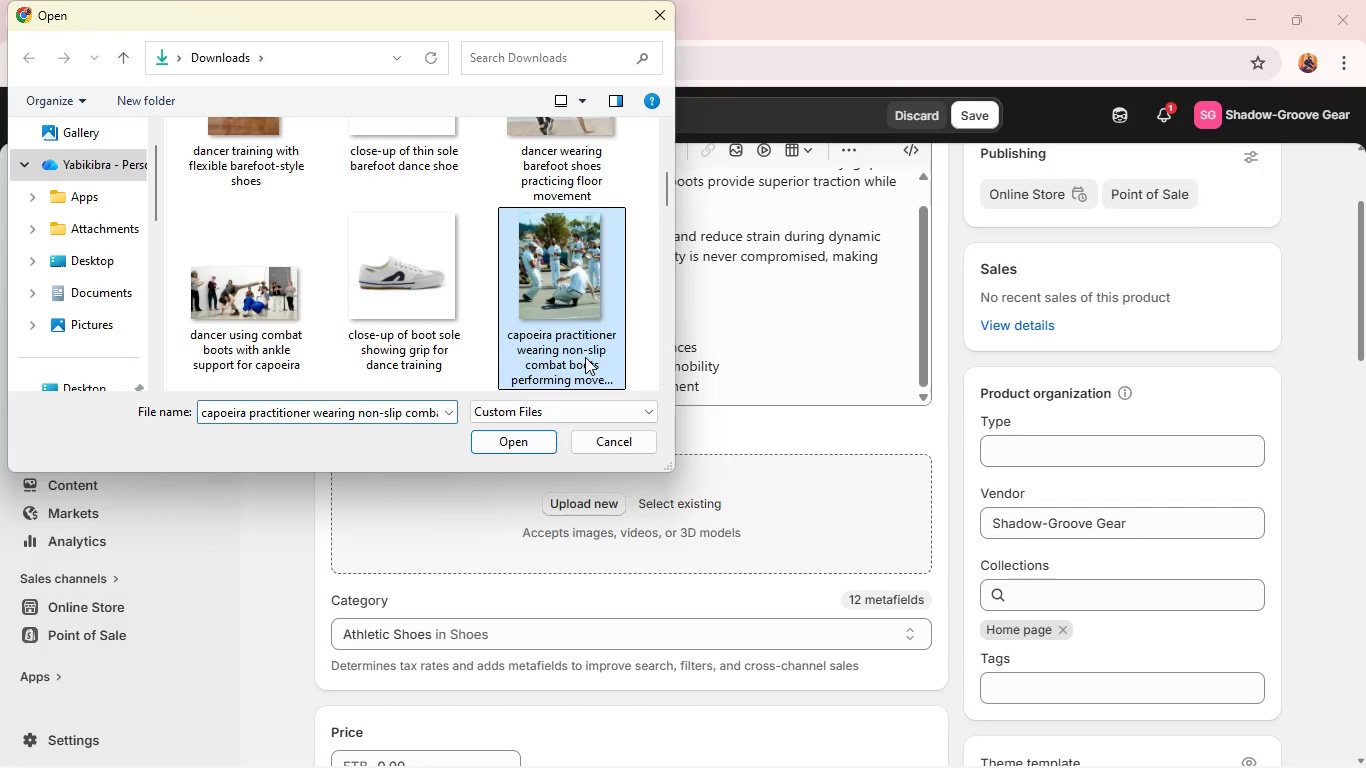 
hold_key(key=ControlLeft, duration=5.55)
left_click([416, 289])
 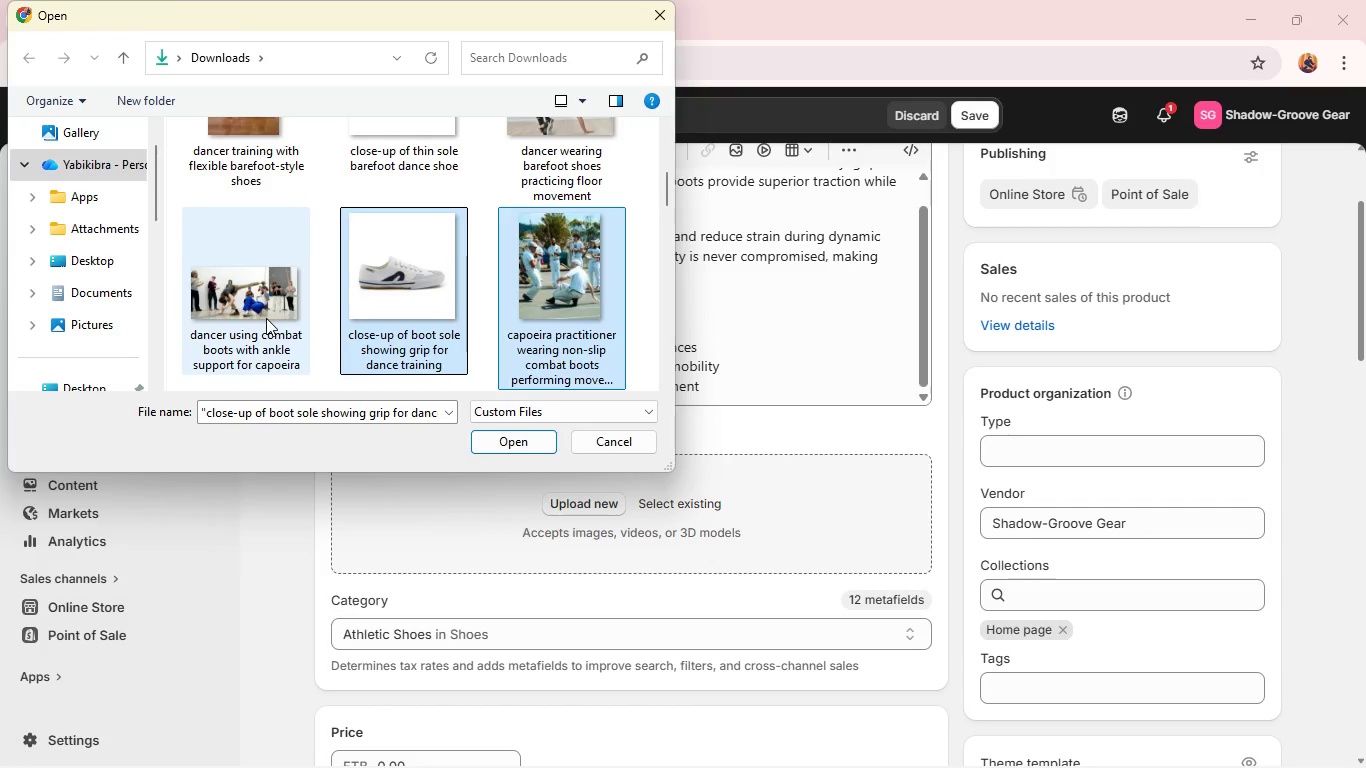 
left_click([266, 318])
 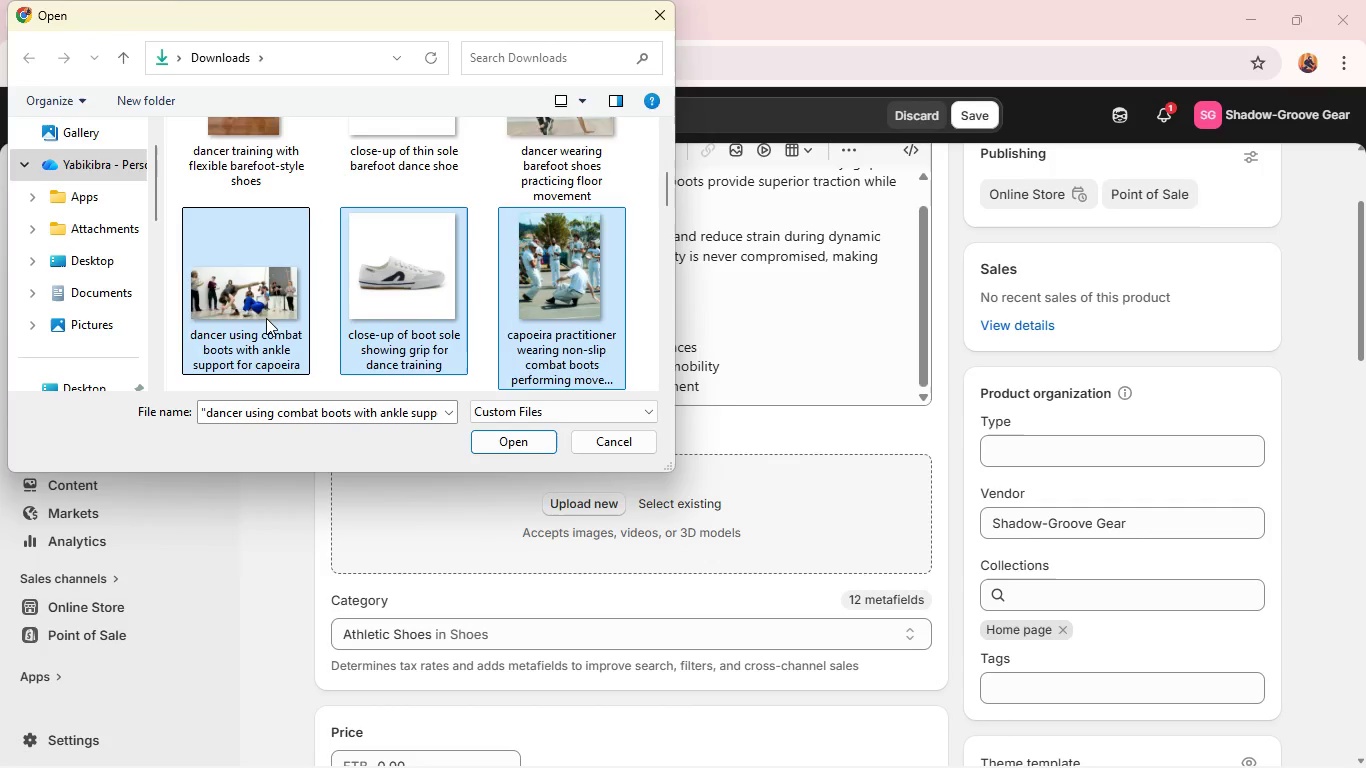 
key(Enter)
 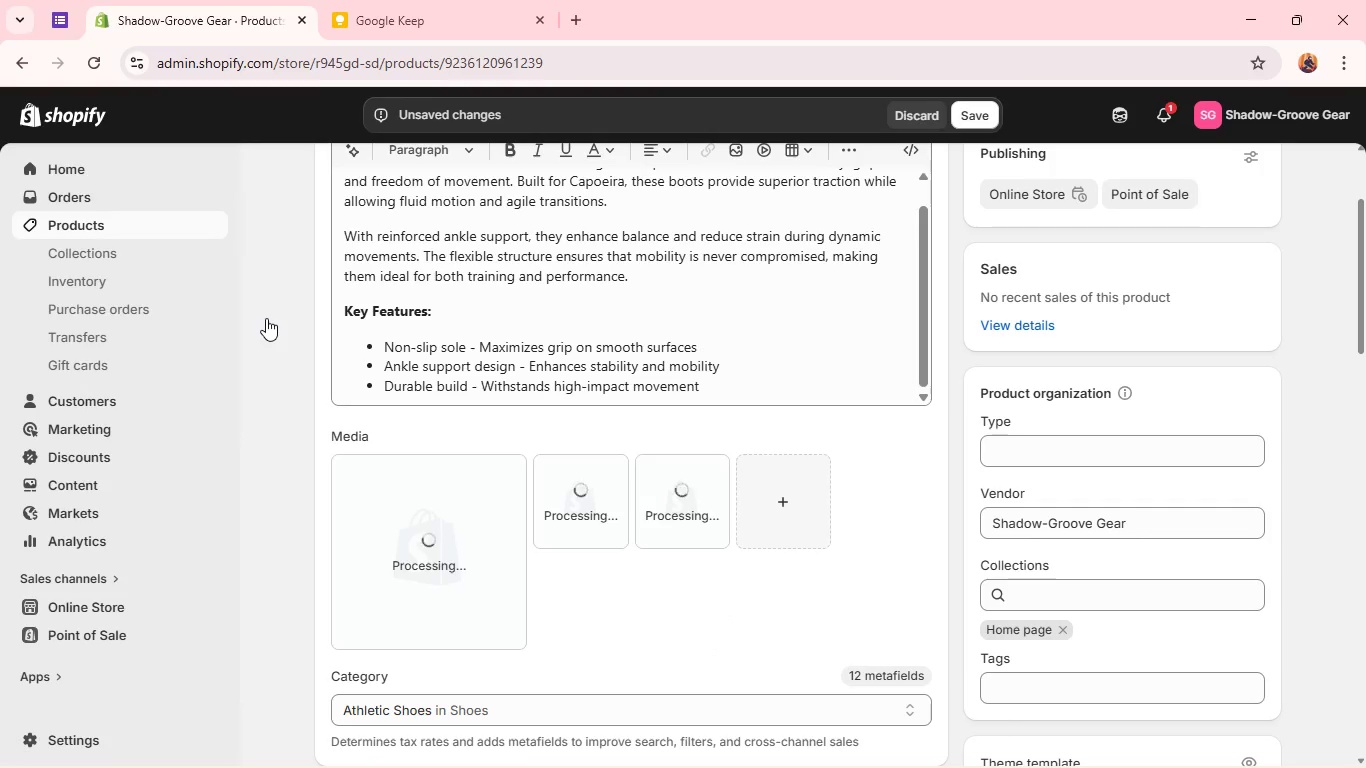 
wait(7.67)
 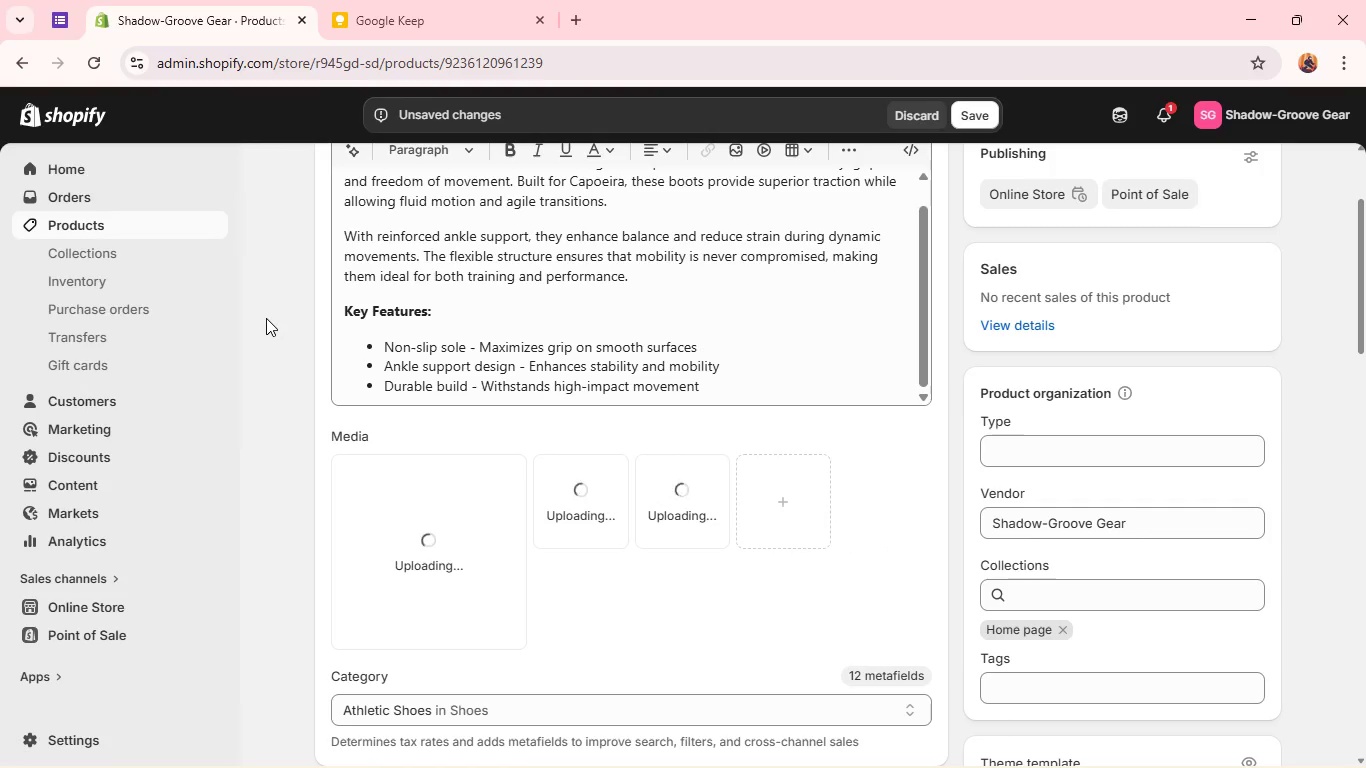 
left_click_drag(start_coordinate=[657, 509], to_coordinate=[404, 509])
 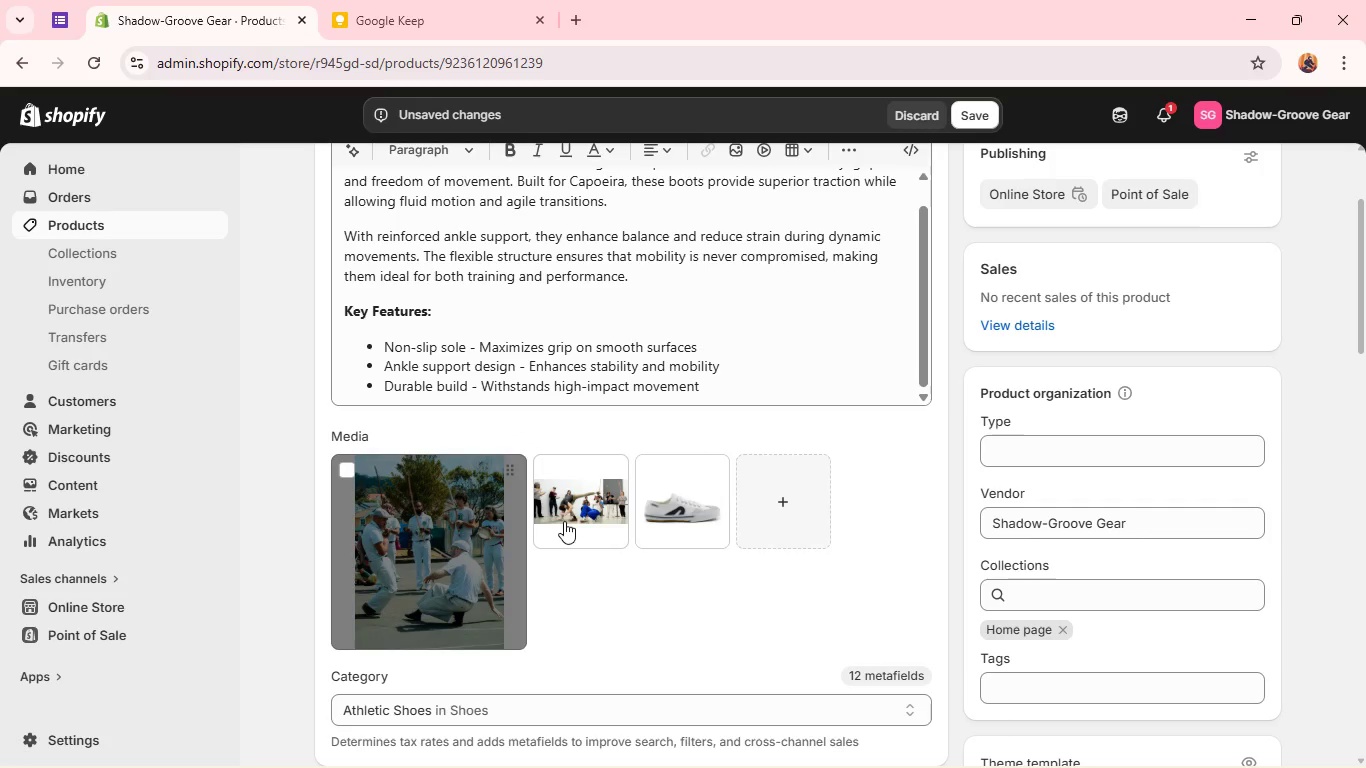 
left_click_drag(start_coordinate=[583, 512], to_coordinate=[695, 525])
 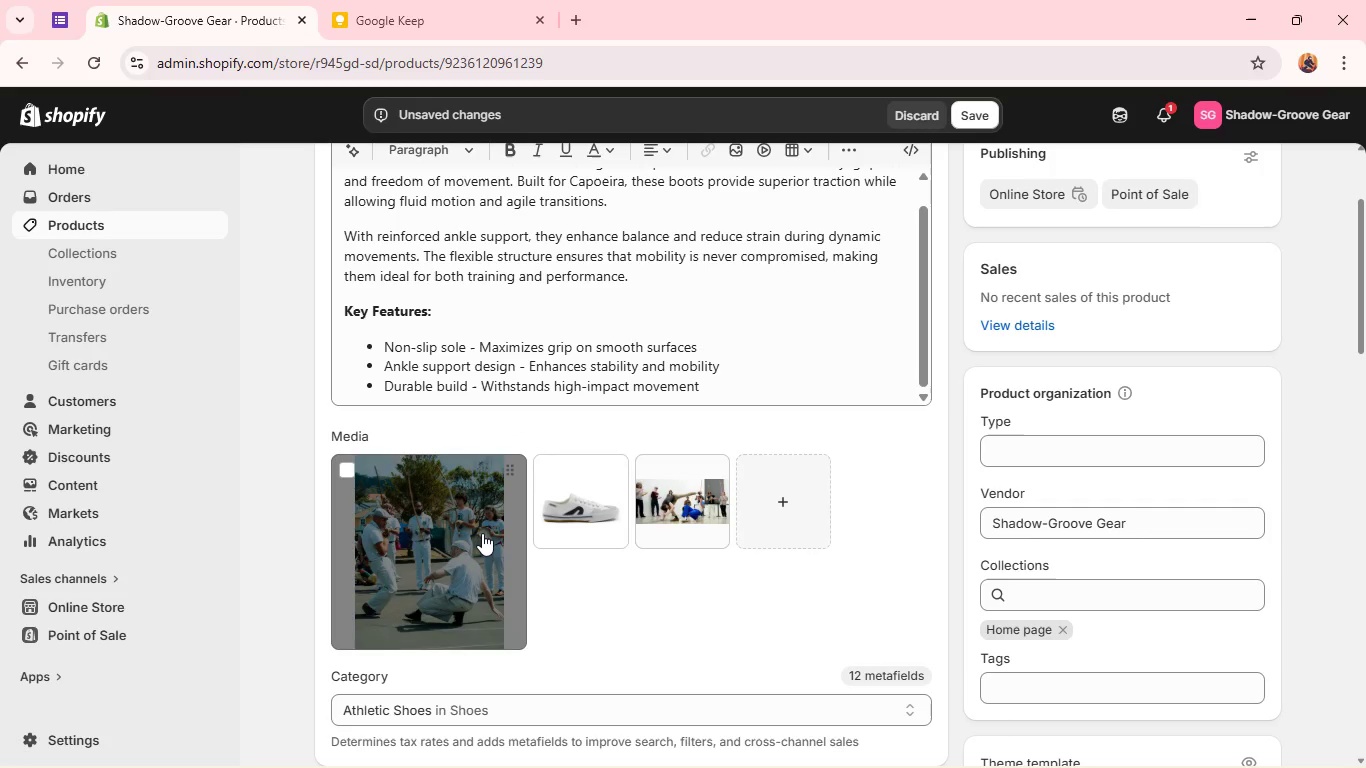 
double_click([482, 533])
 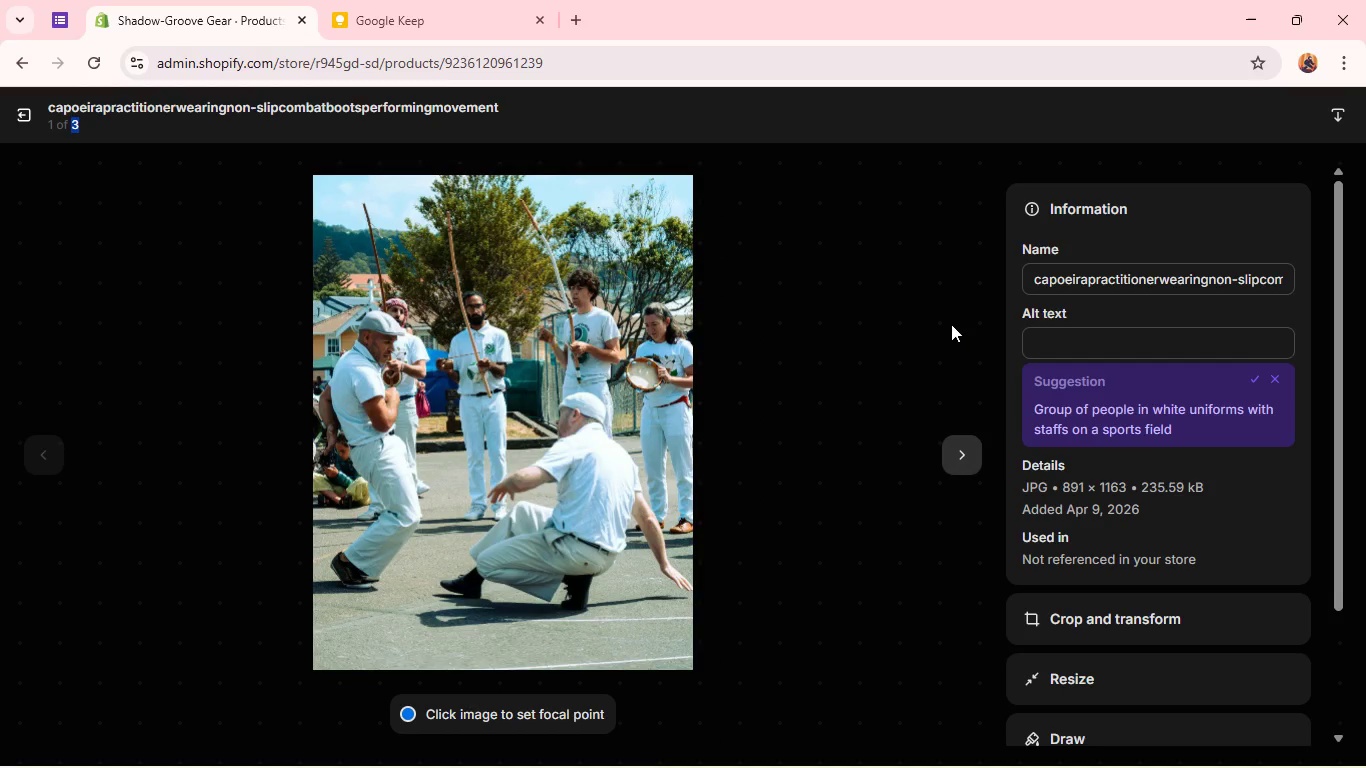 
left_click([1087, 339])
 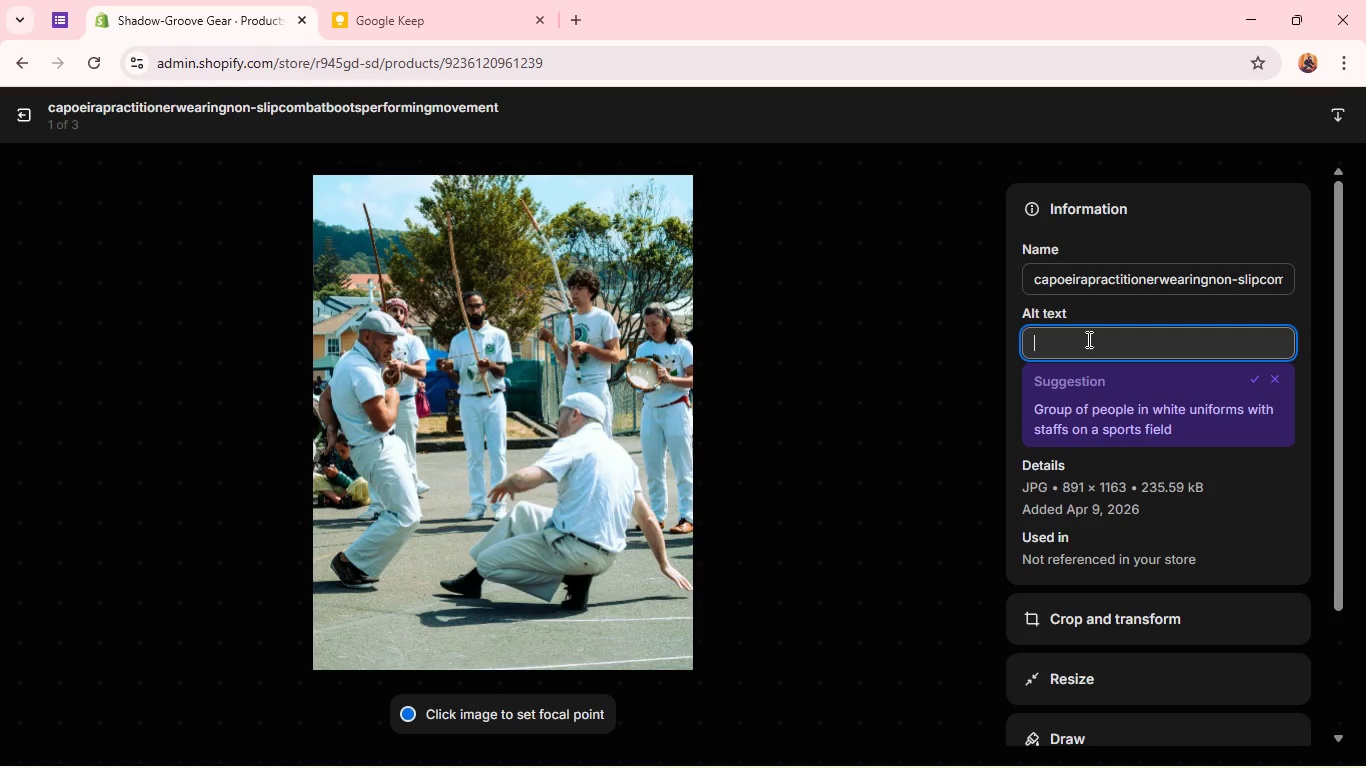 
type(Ca)
key(Backspace)
key(Backspace)
type(capo)
 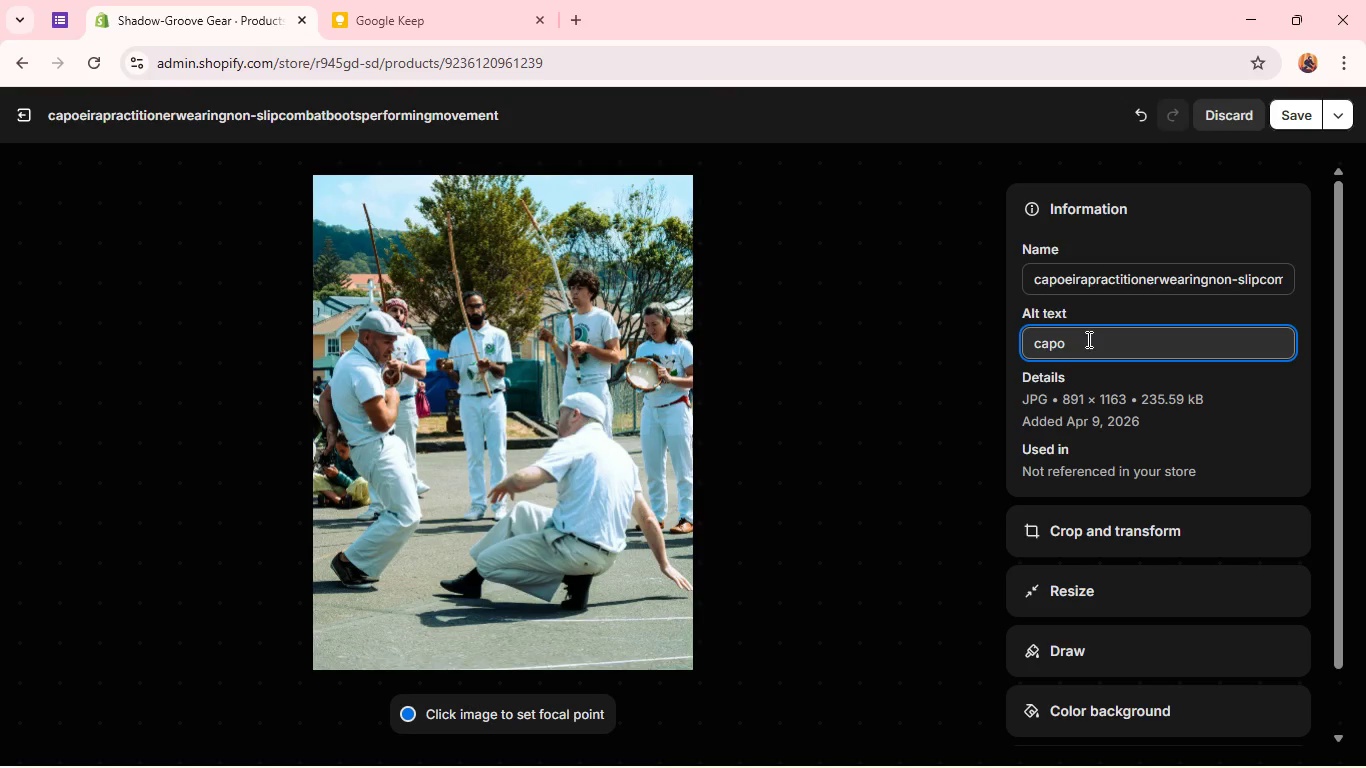 
wait(5.28)
 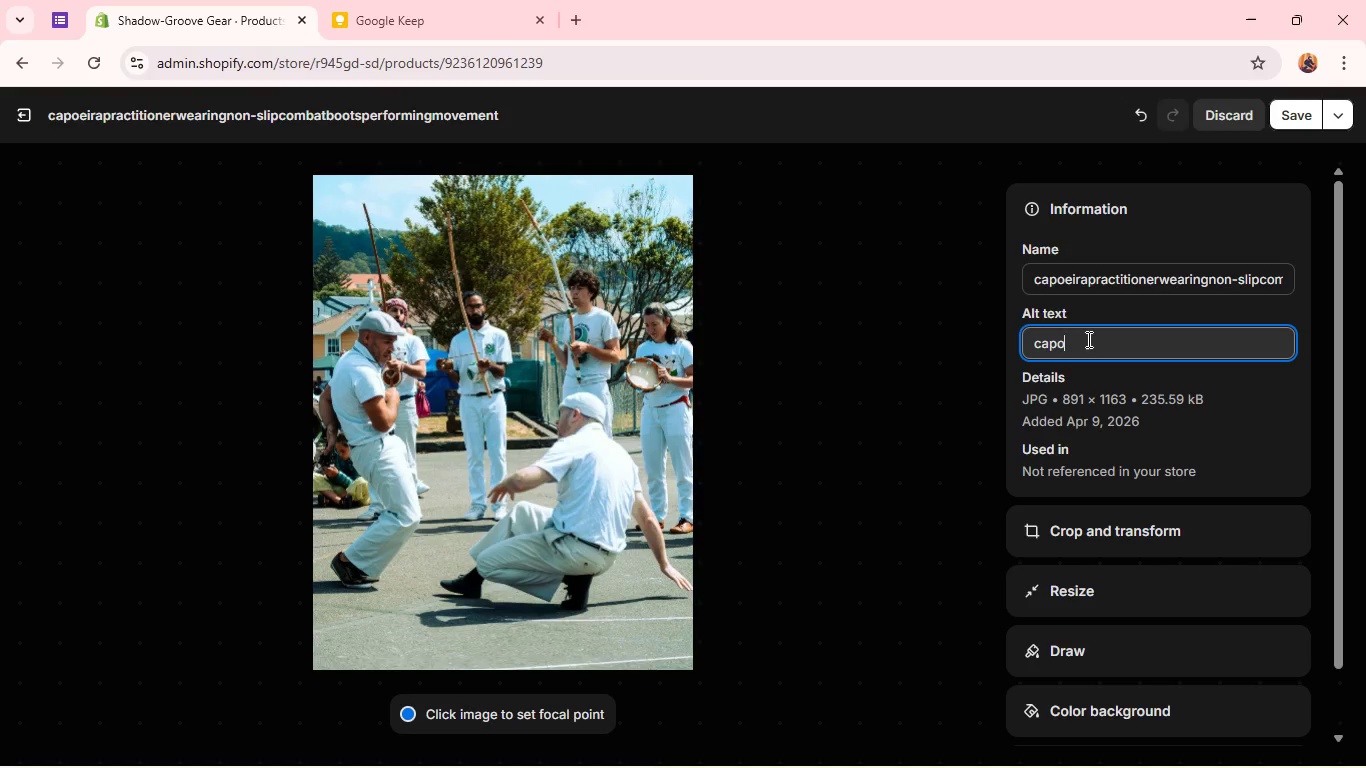 
type(eira practitioner wearing non-slip combat boots performing movment)
key(Backspace)
key(Backspace)
key(Backspace)
key(Backspace)
type(ement)
 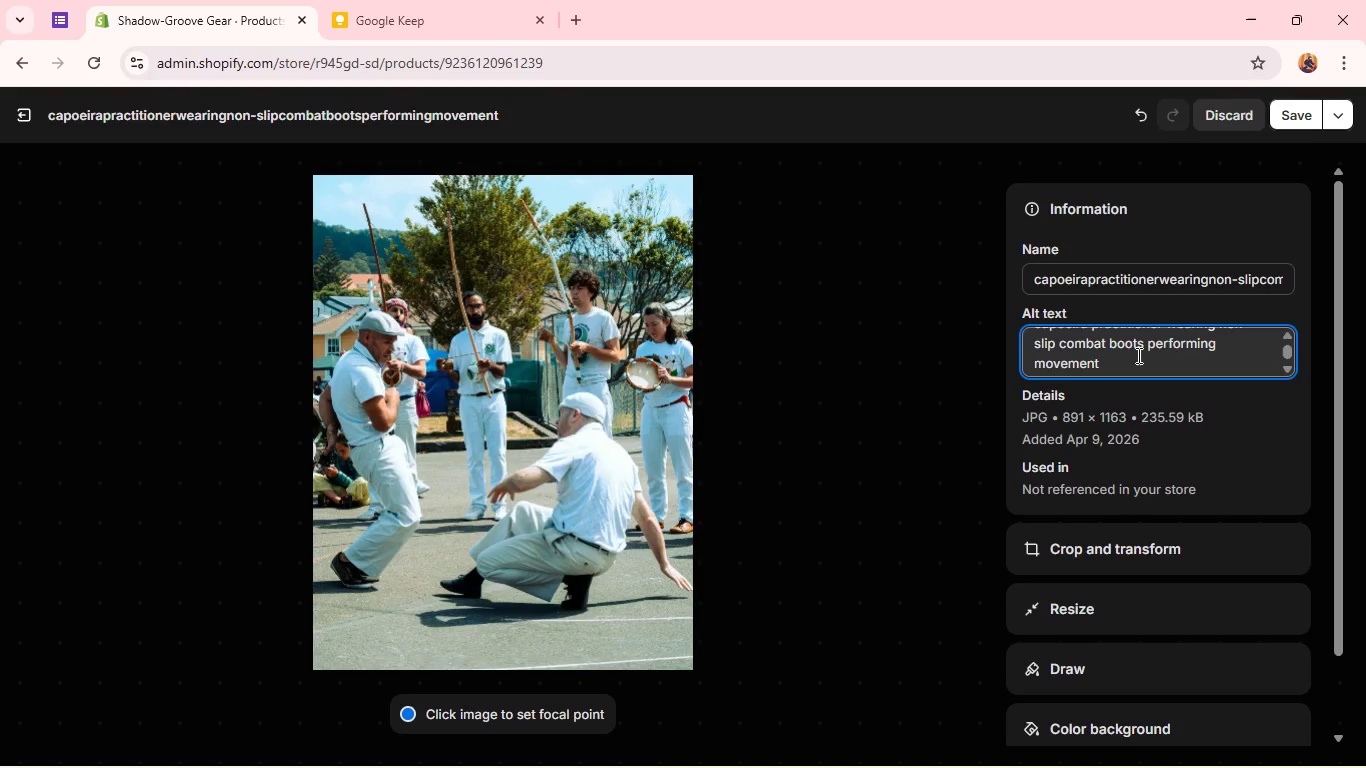 
wait(5.31)
 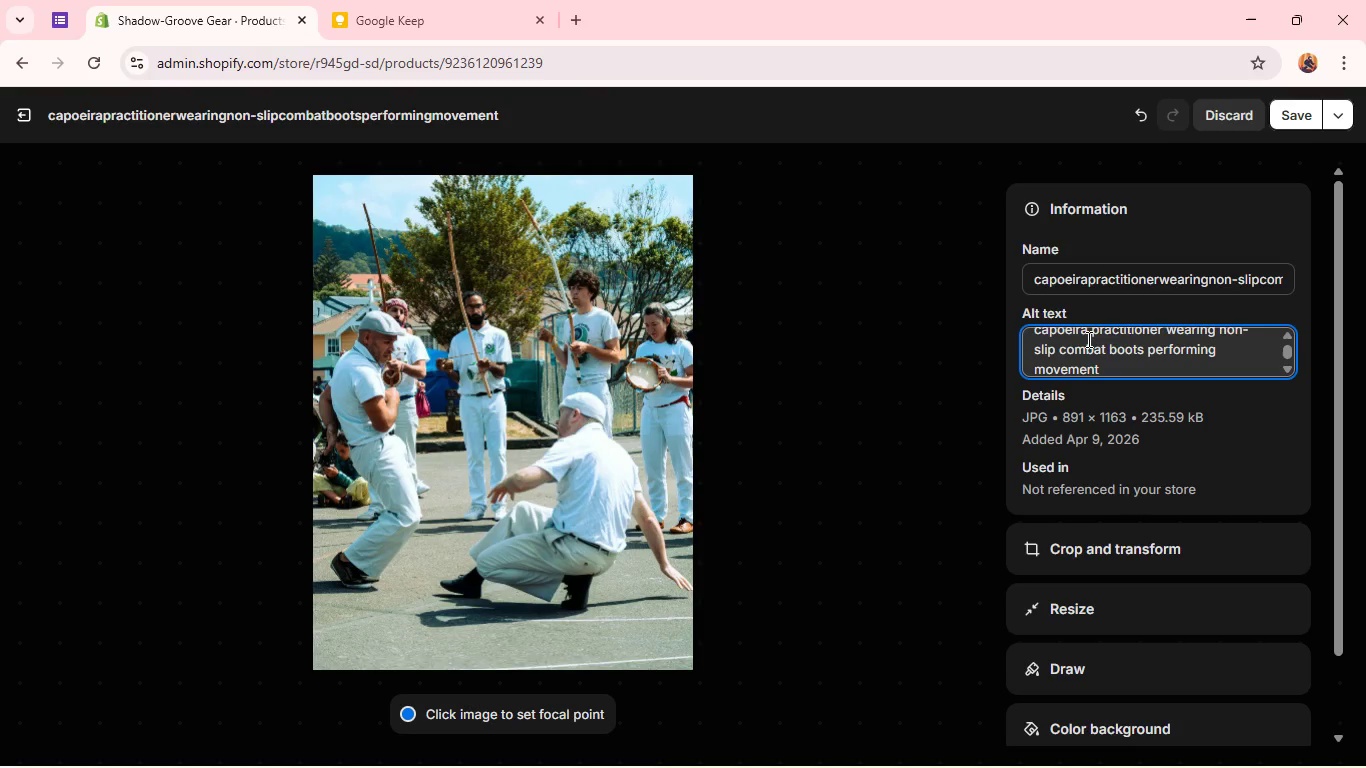 
left_click([1287, 108])
 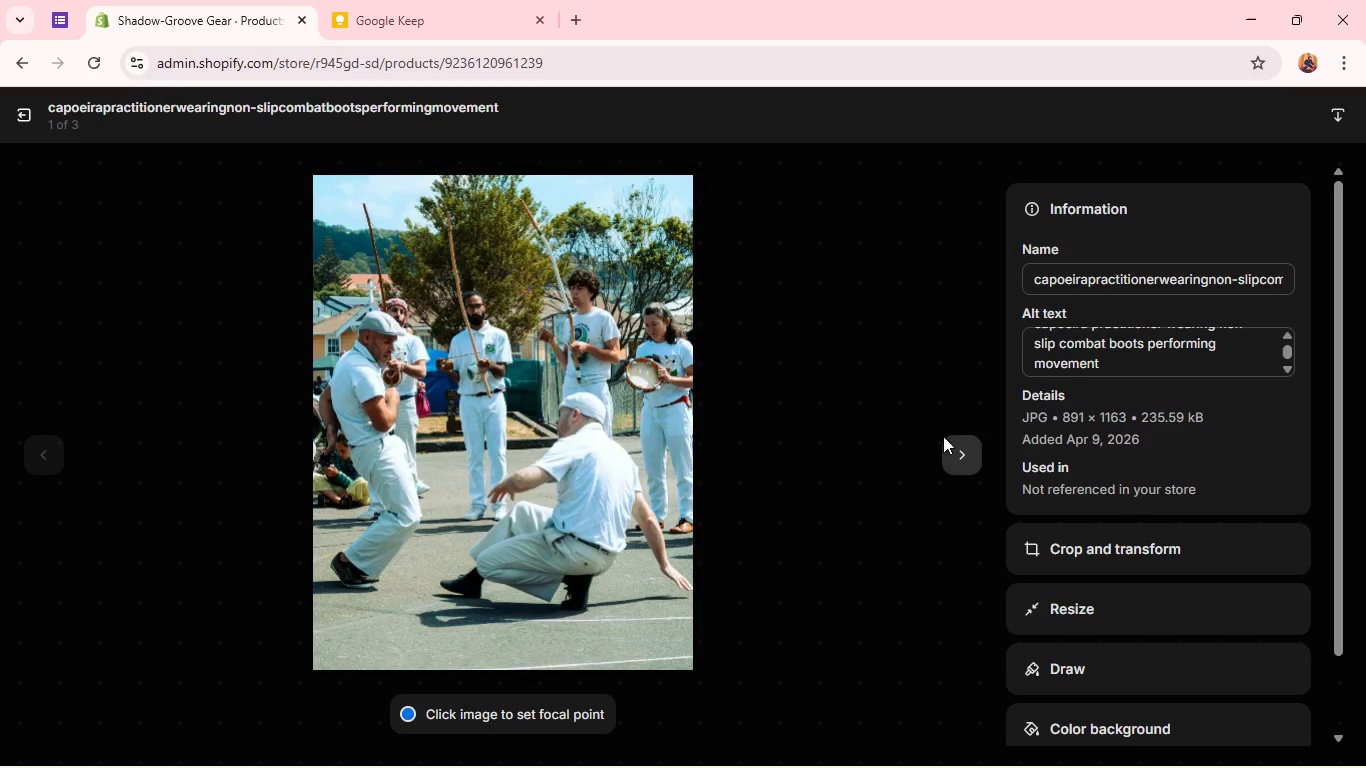 
left_click([950, 438])
 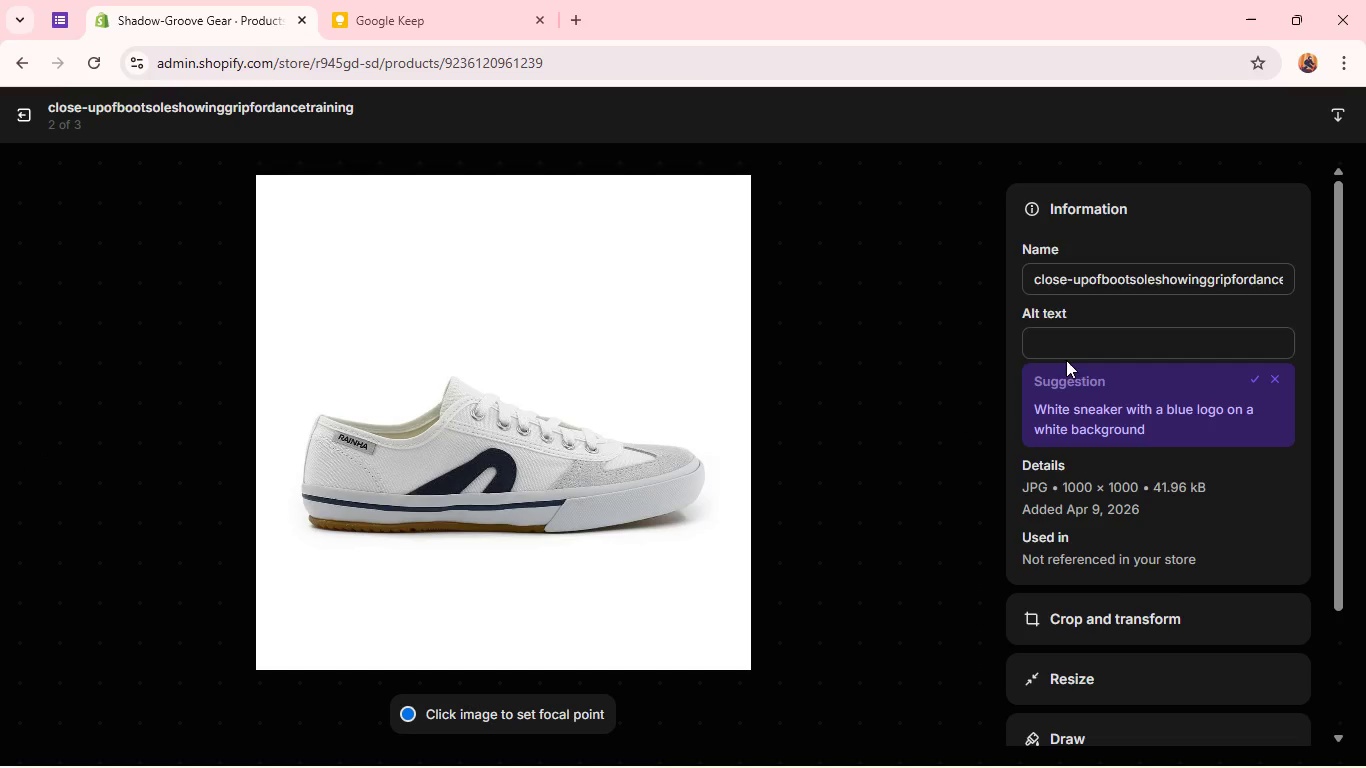 
left_click([1068, 351])
 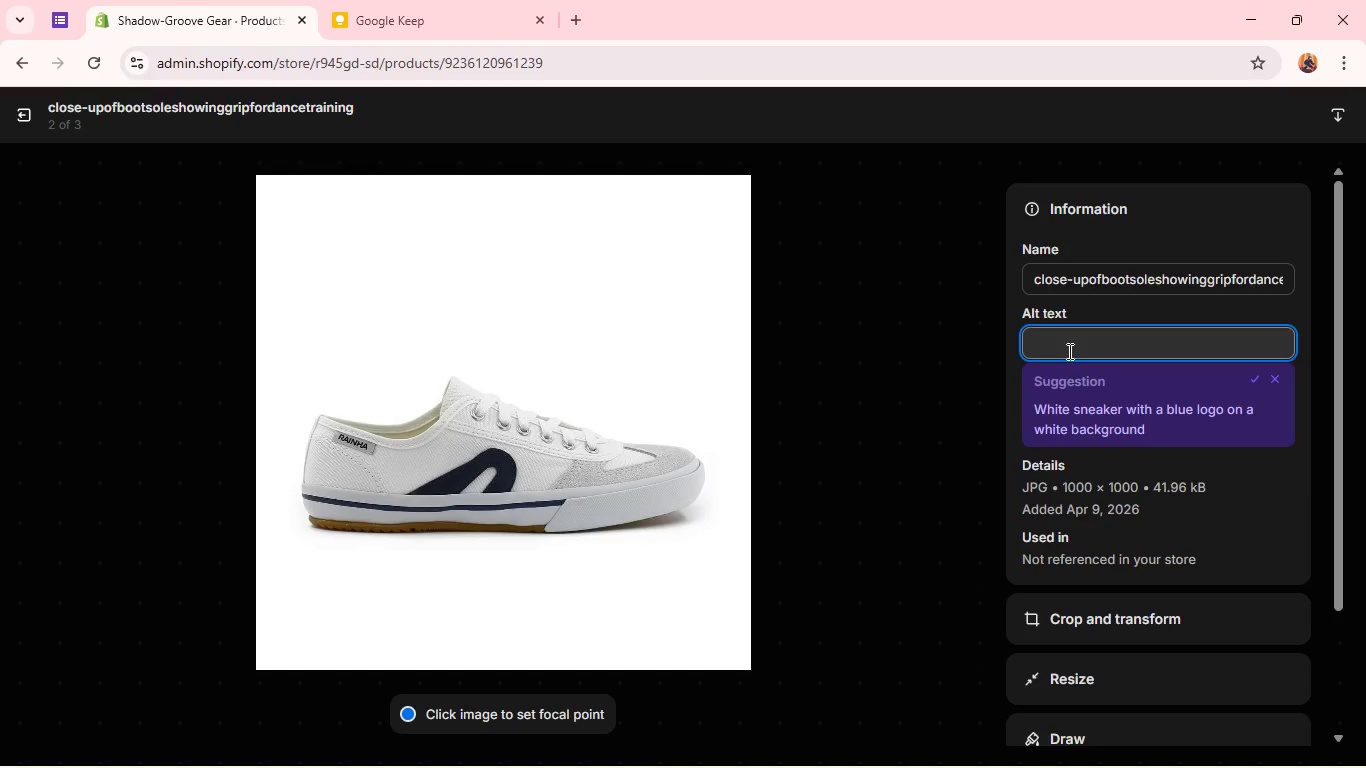 
type(close-up of boot sole showing grip for dance training)
 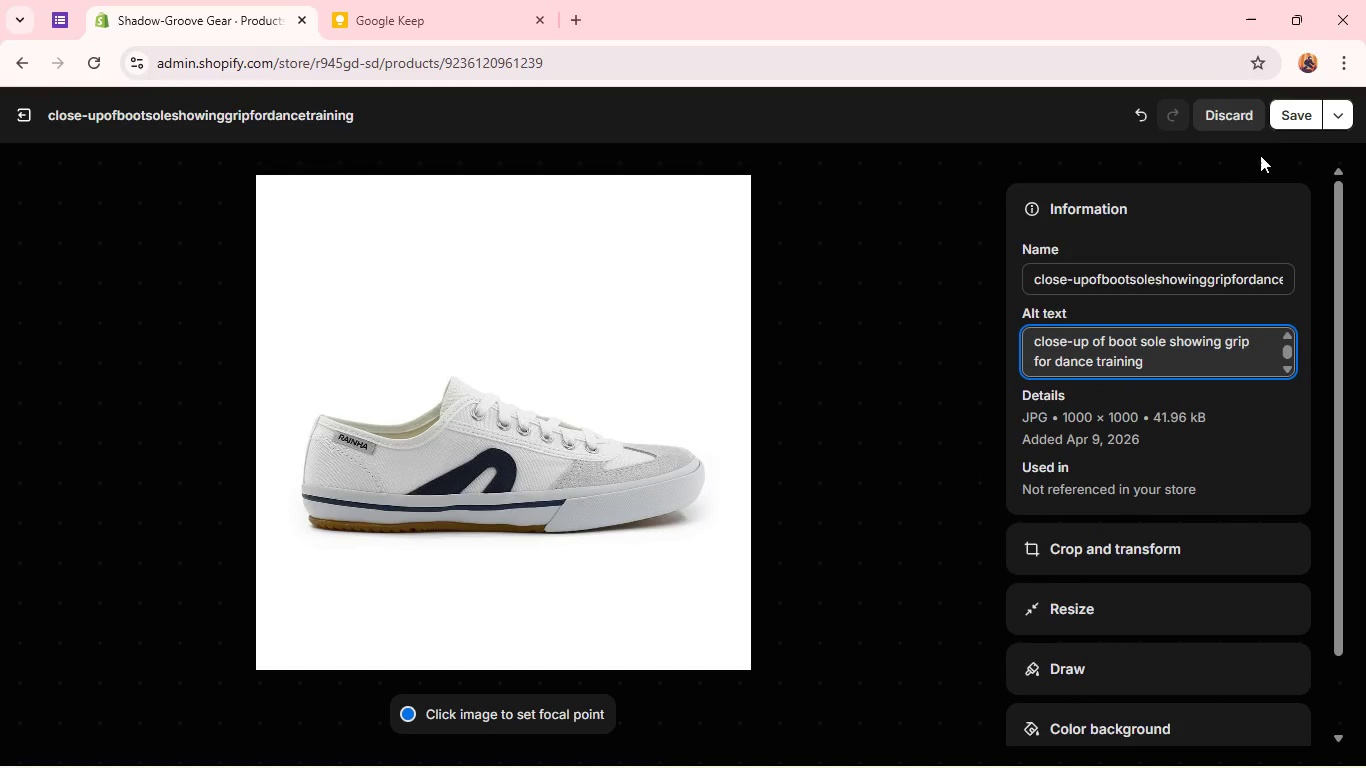 
left_click([1288, 118])
 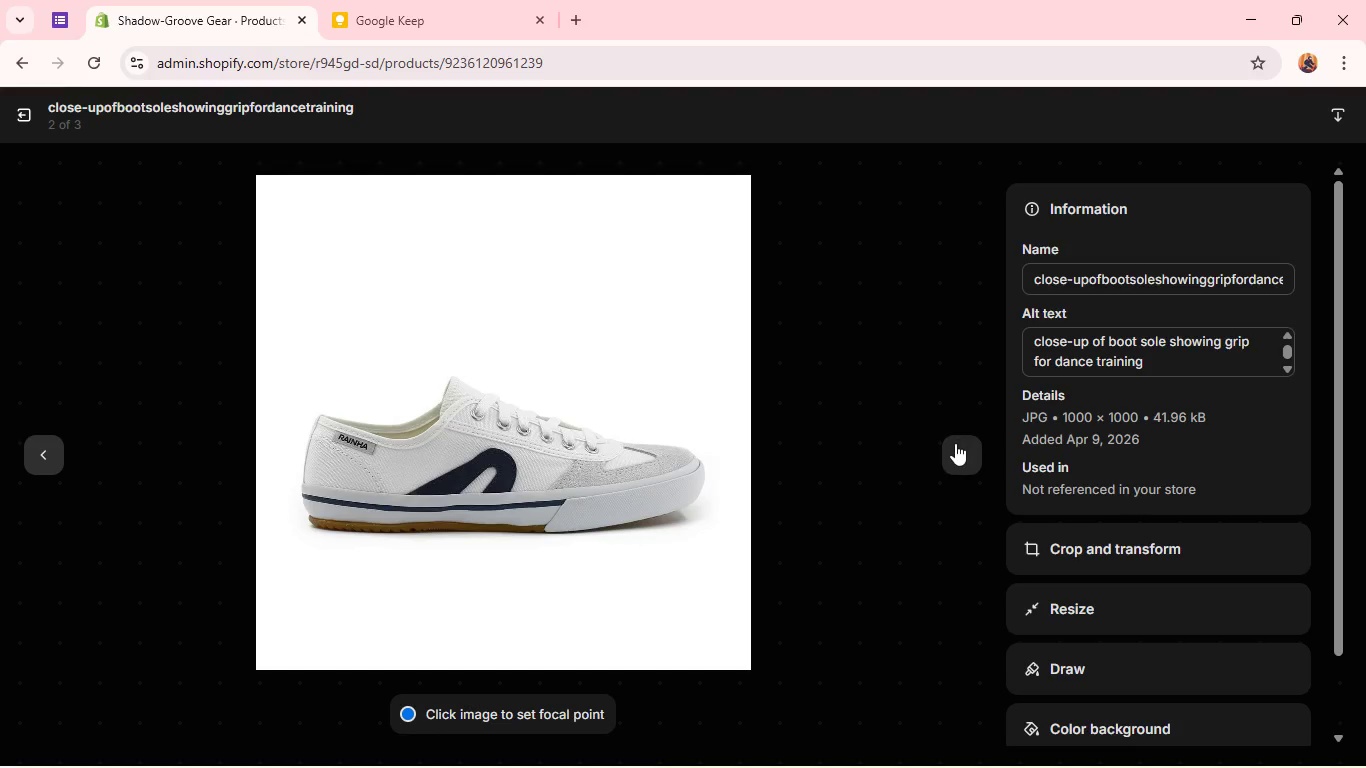 
left_click([950, 453])
 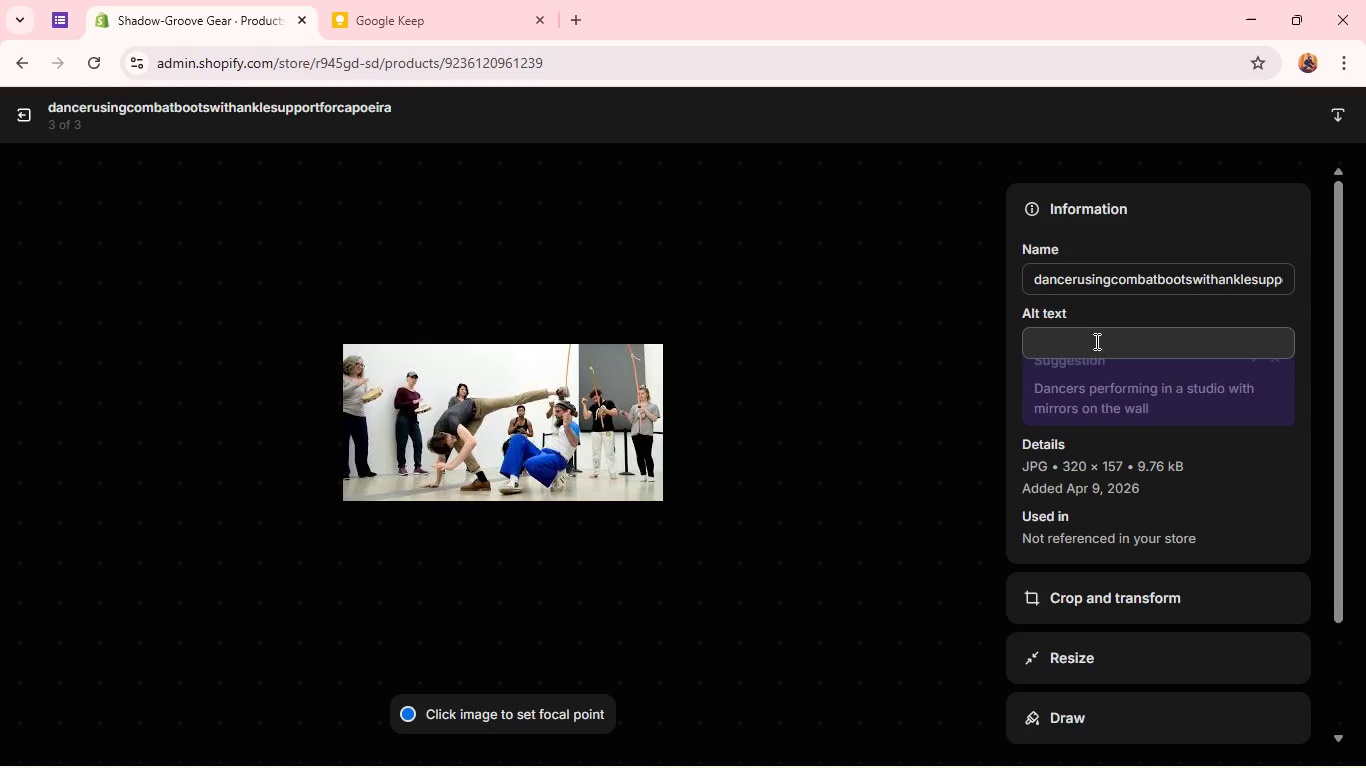 
left_click([1080, 354])
 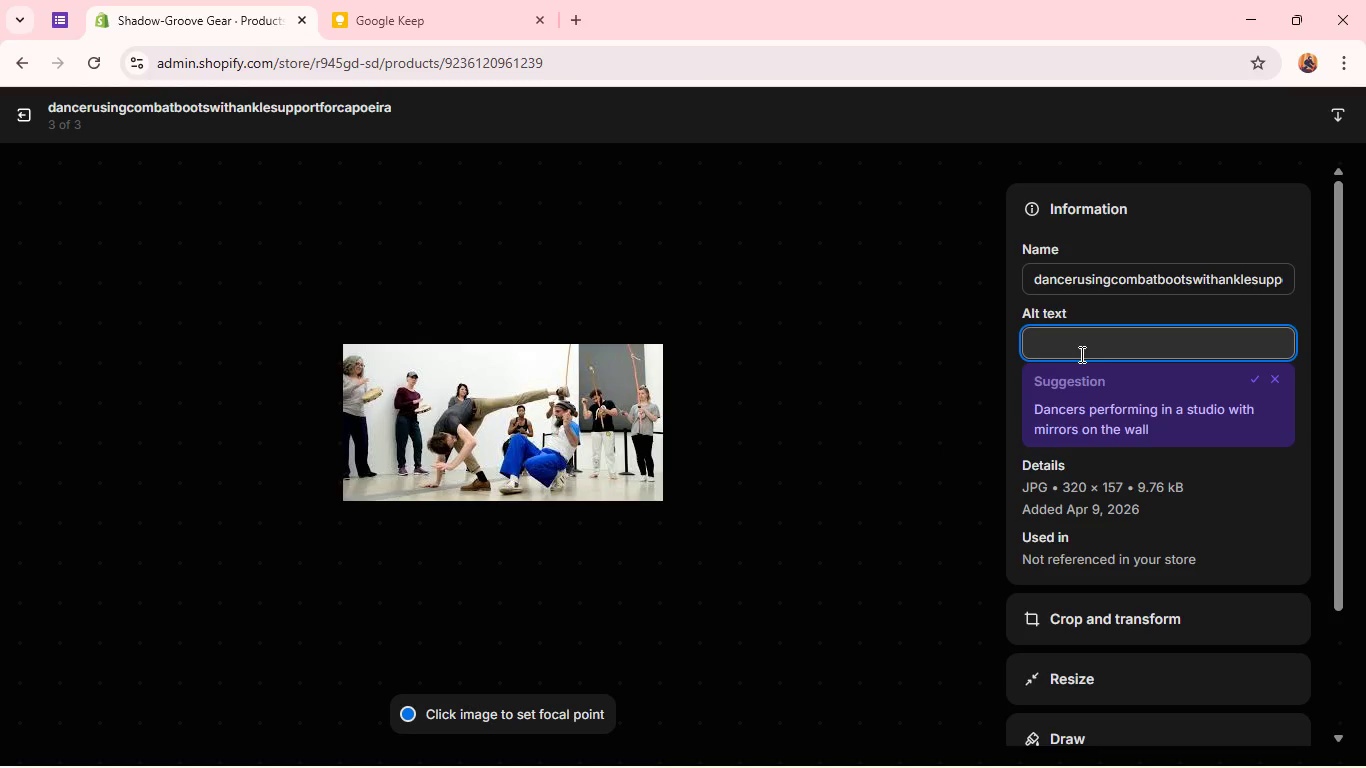 
type(dancer using combat boots with ankle si)
key(Backspace)
type(upport for capoeira )
 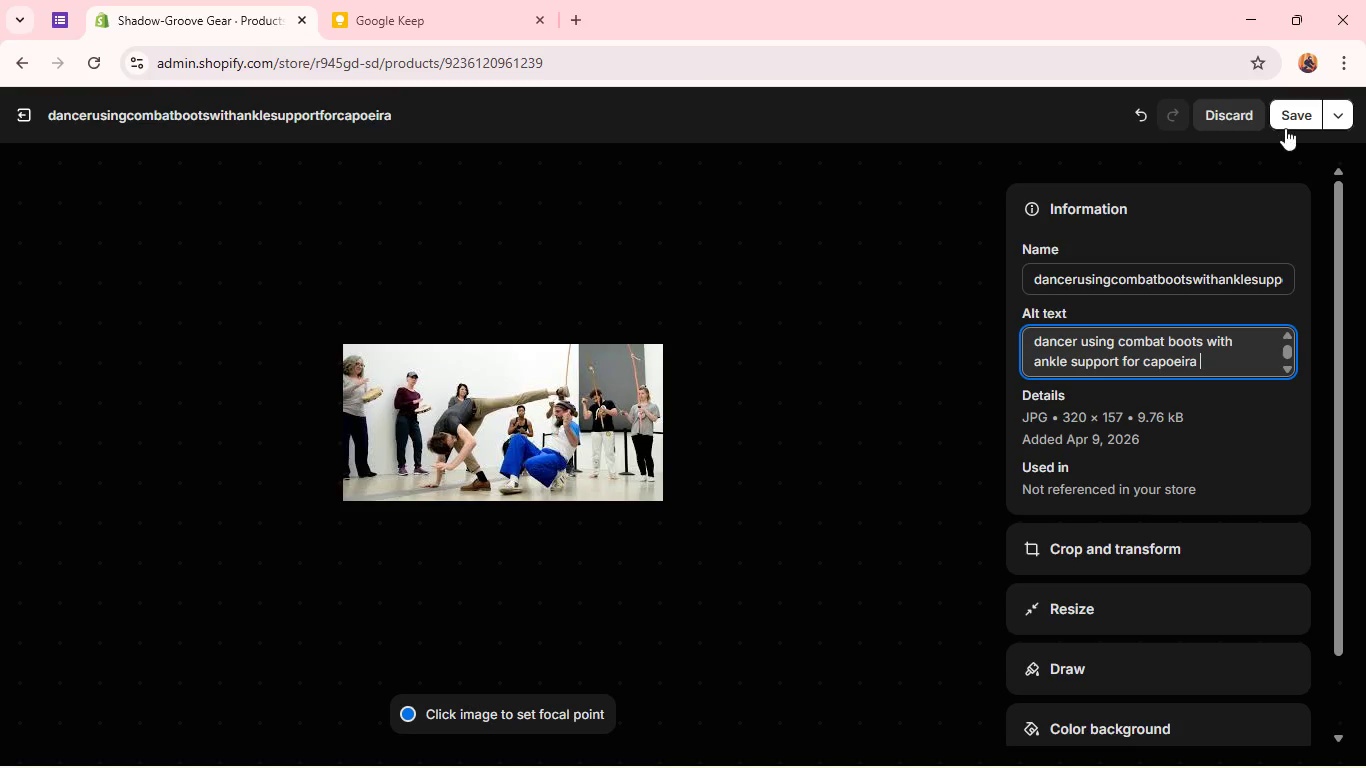 
left_click([1288, 126])
 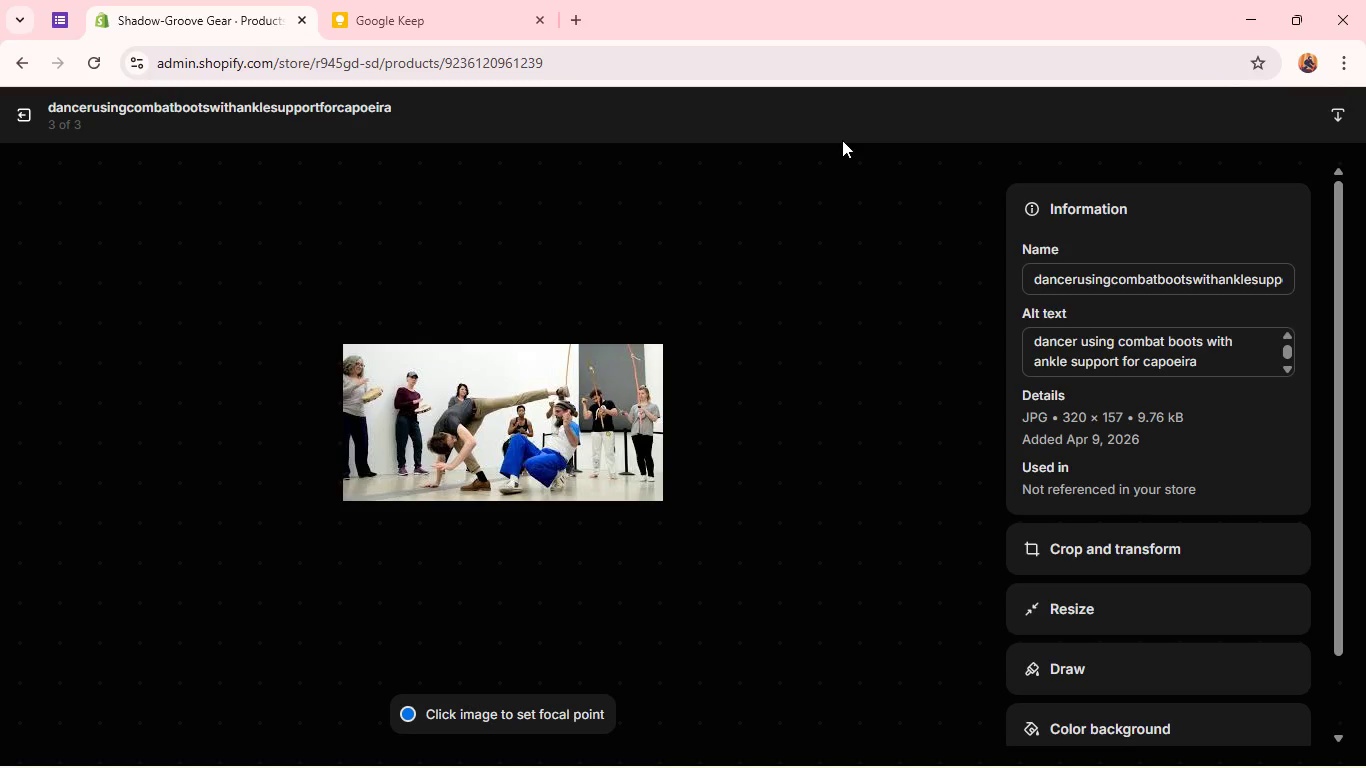 
scroll: coordinate [48, 69], scroll_direction: none, amount: 0.0
 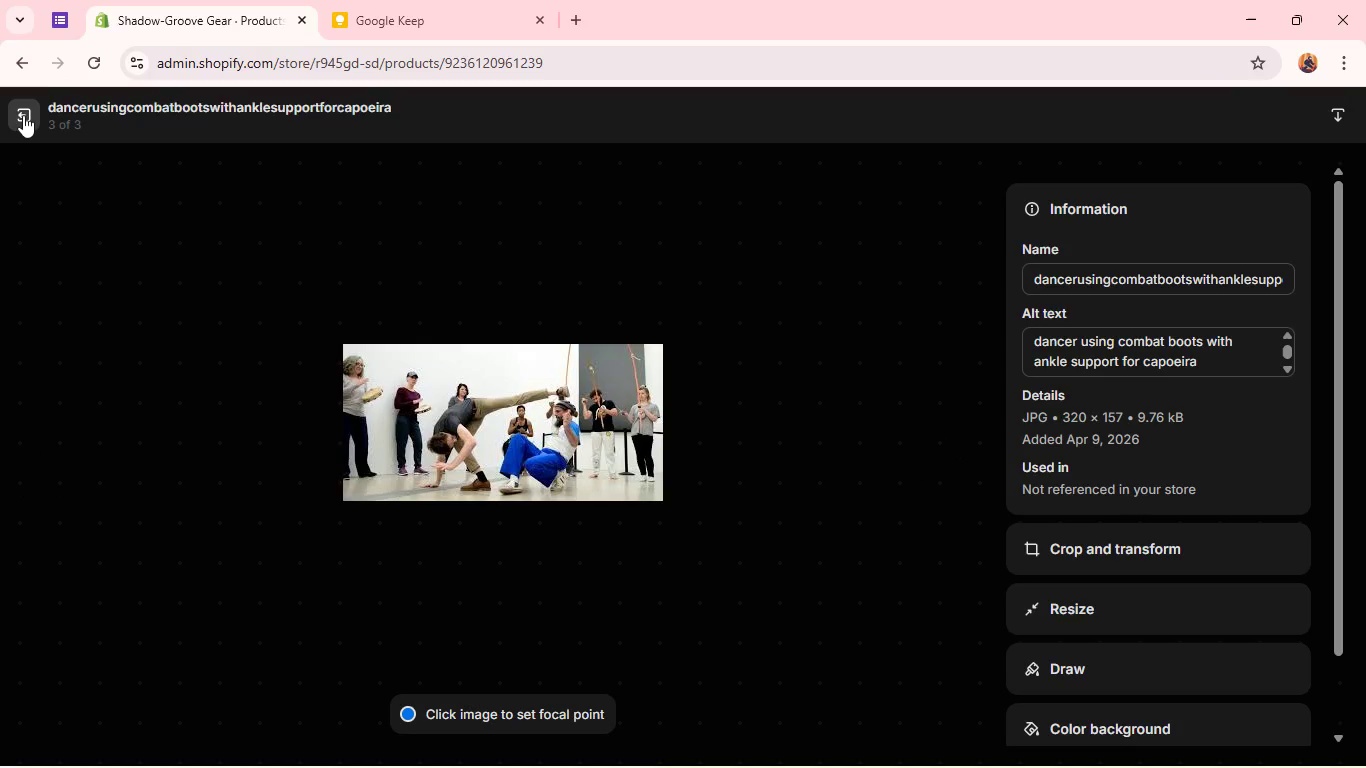 
left_click([23, 115])
 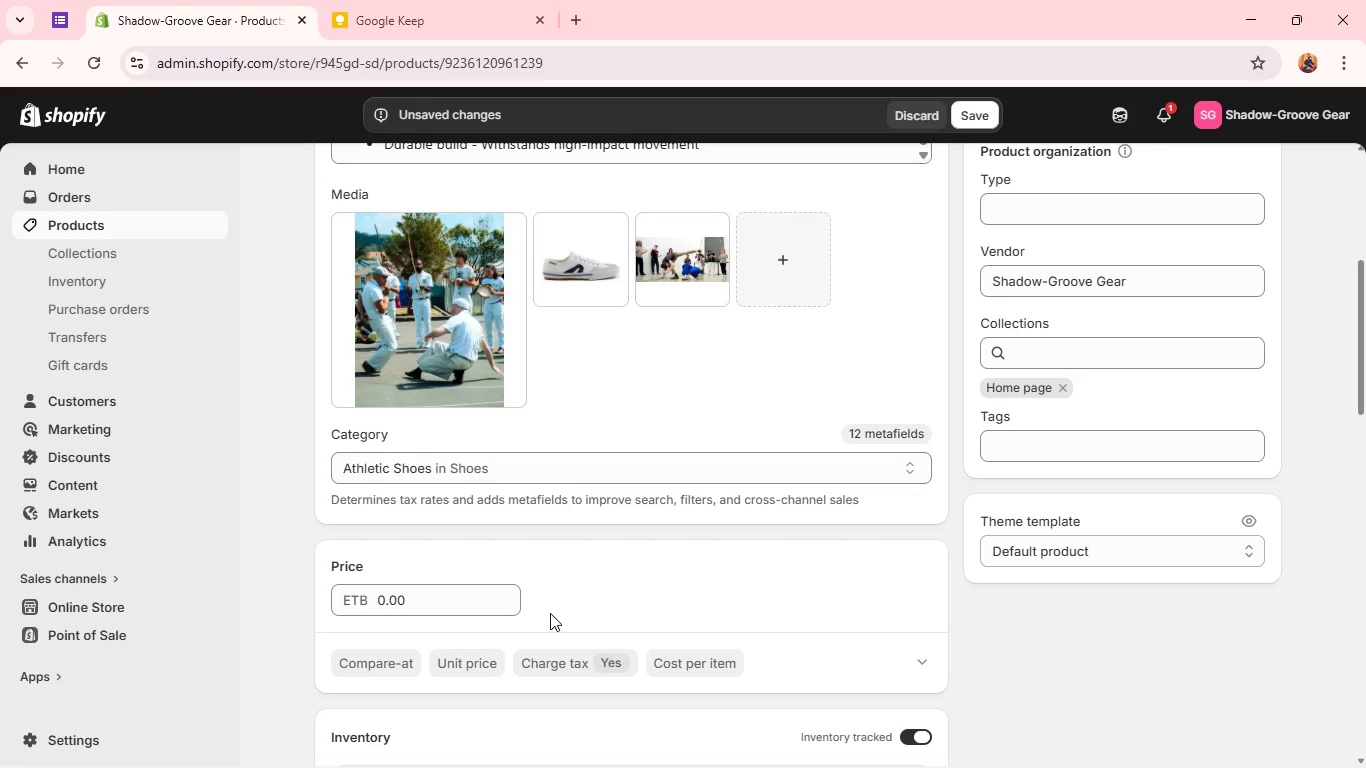 
key(Unknown)
 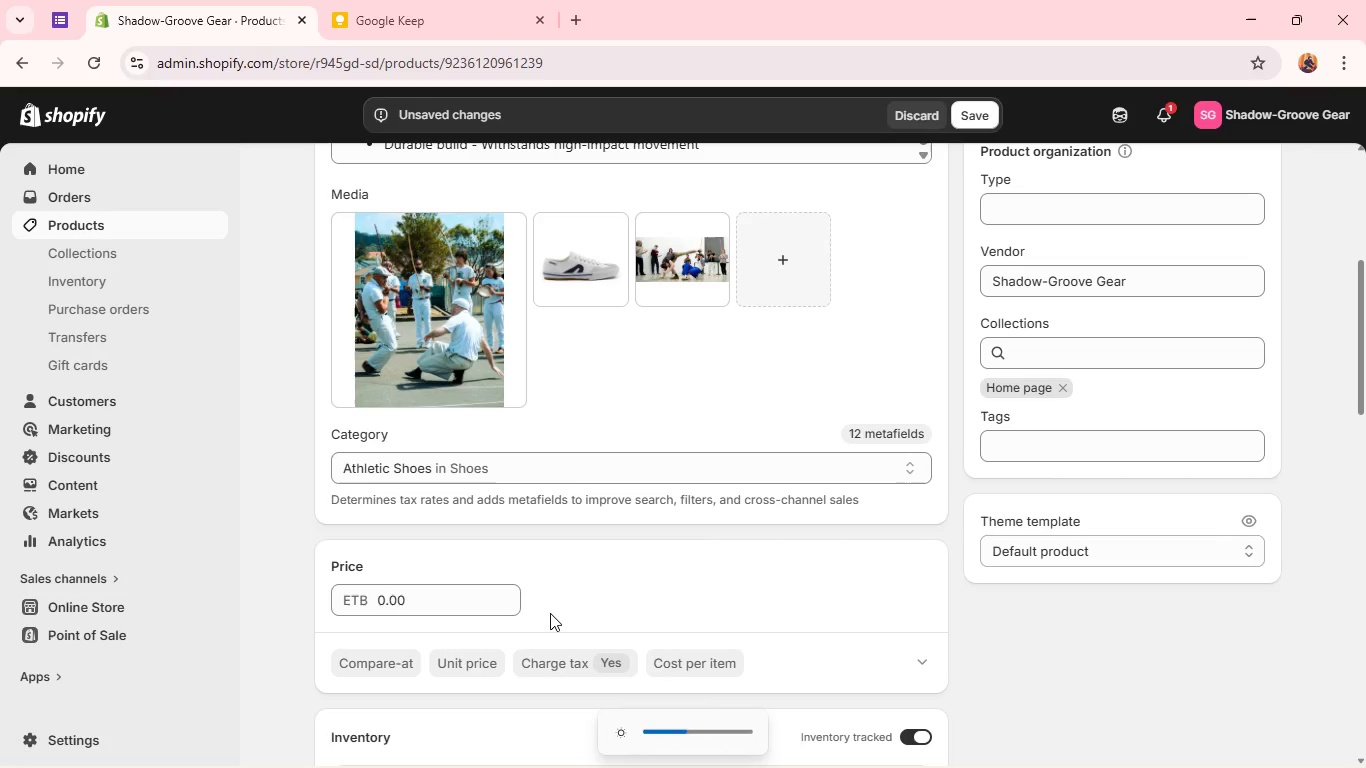 
key(Unknown)
 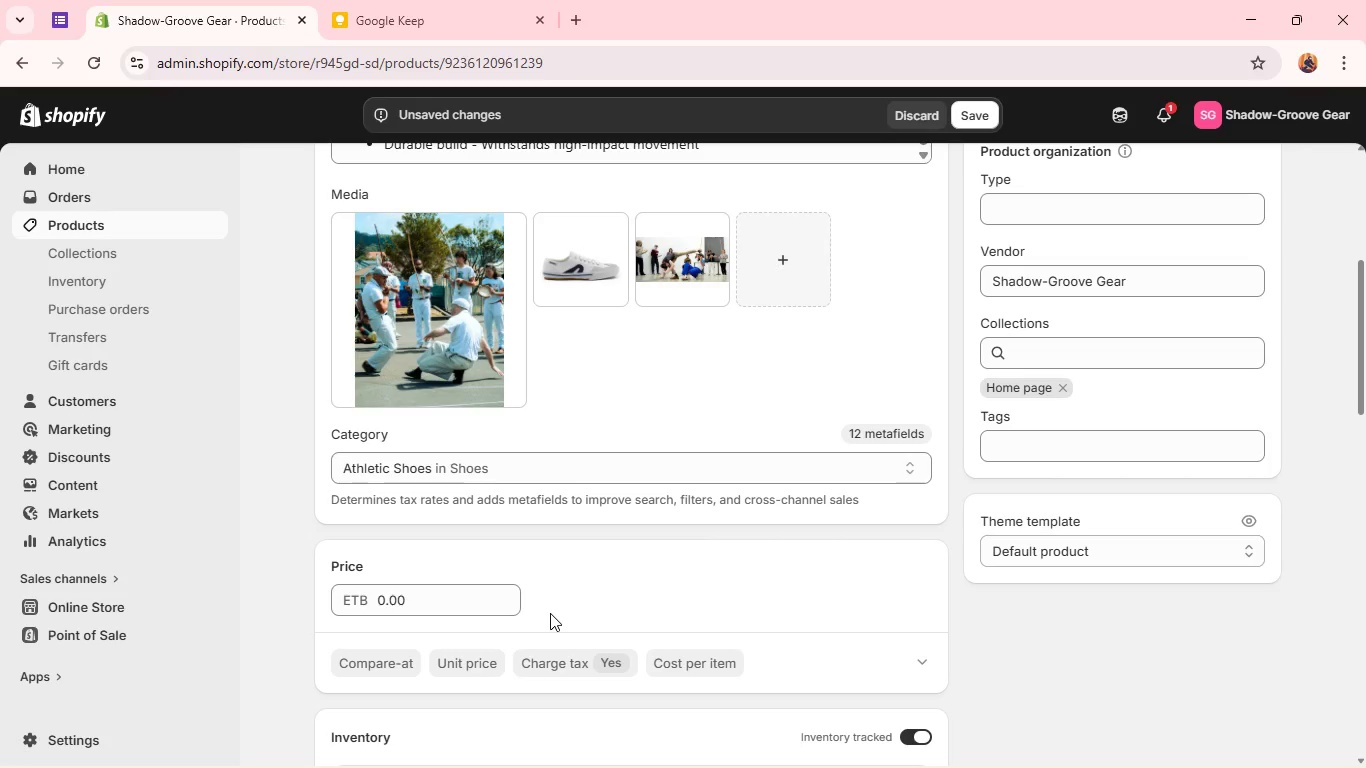 
wait(15.64)
 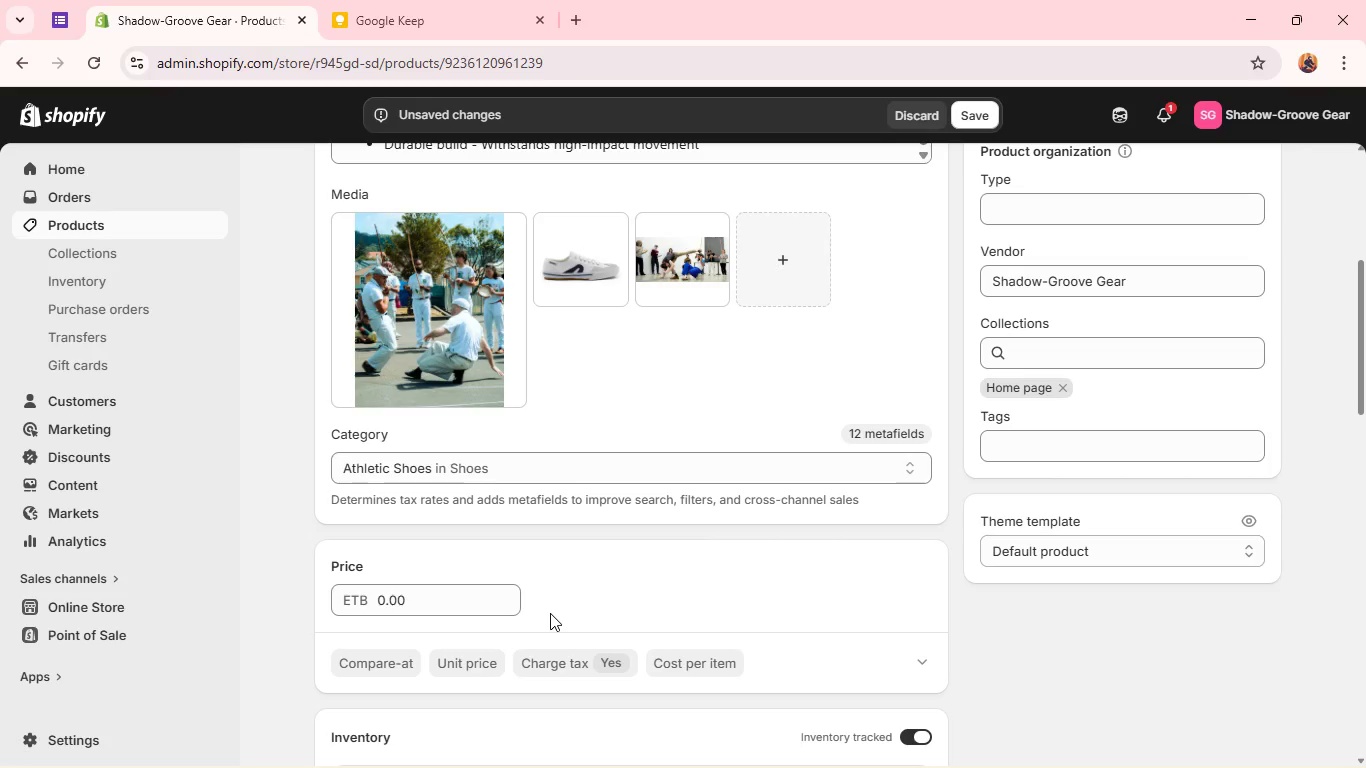 
mouse_move([632, 391])
 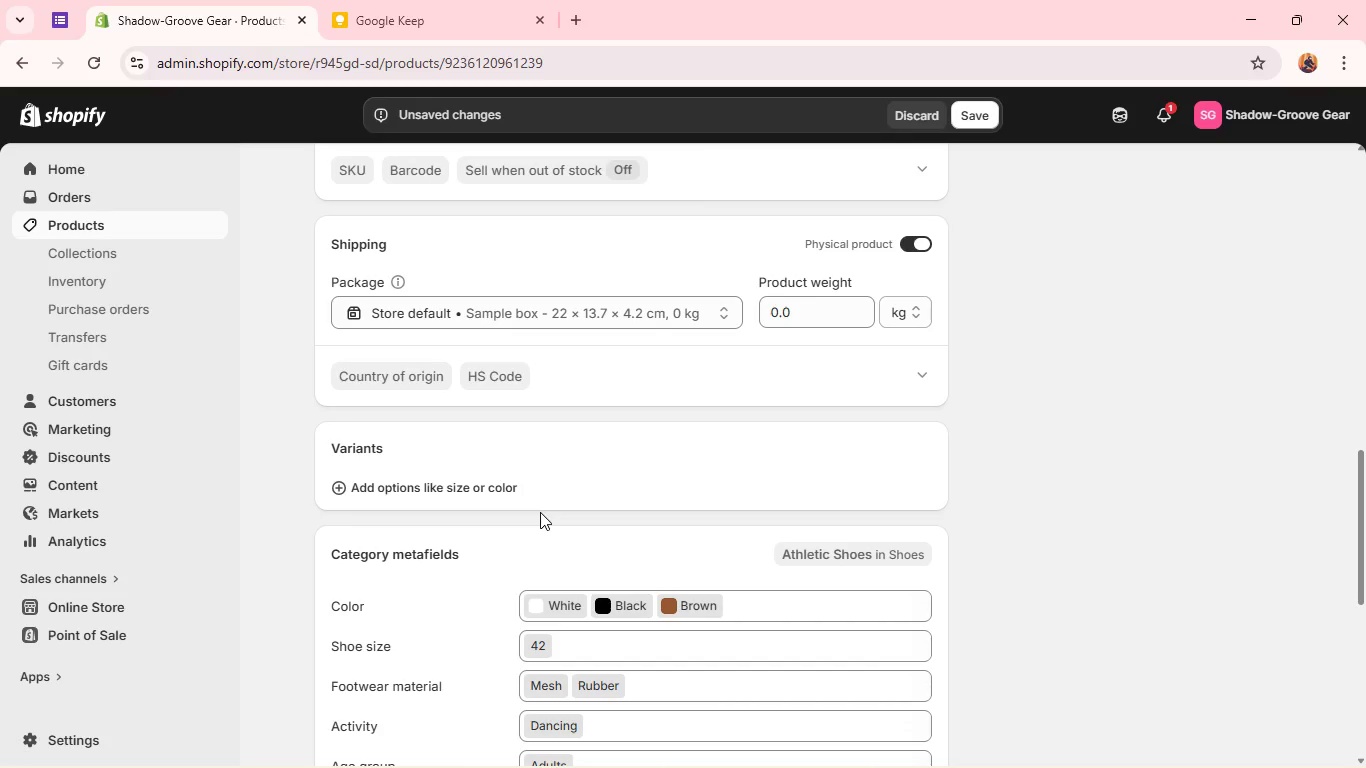 
wait(12.97)
 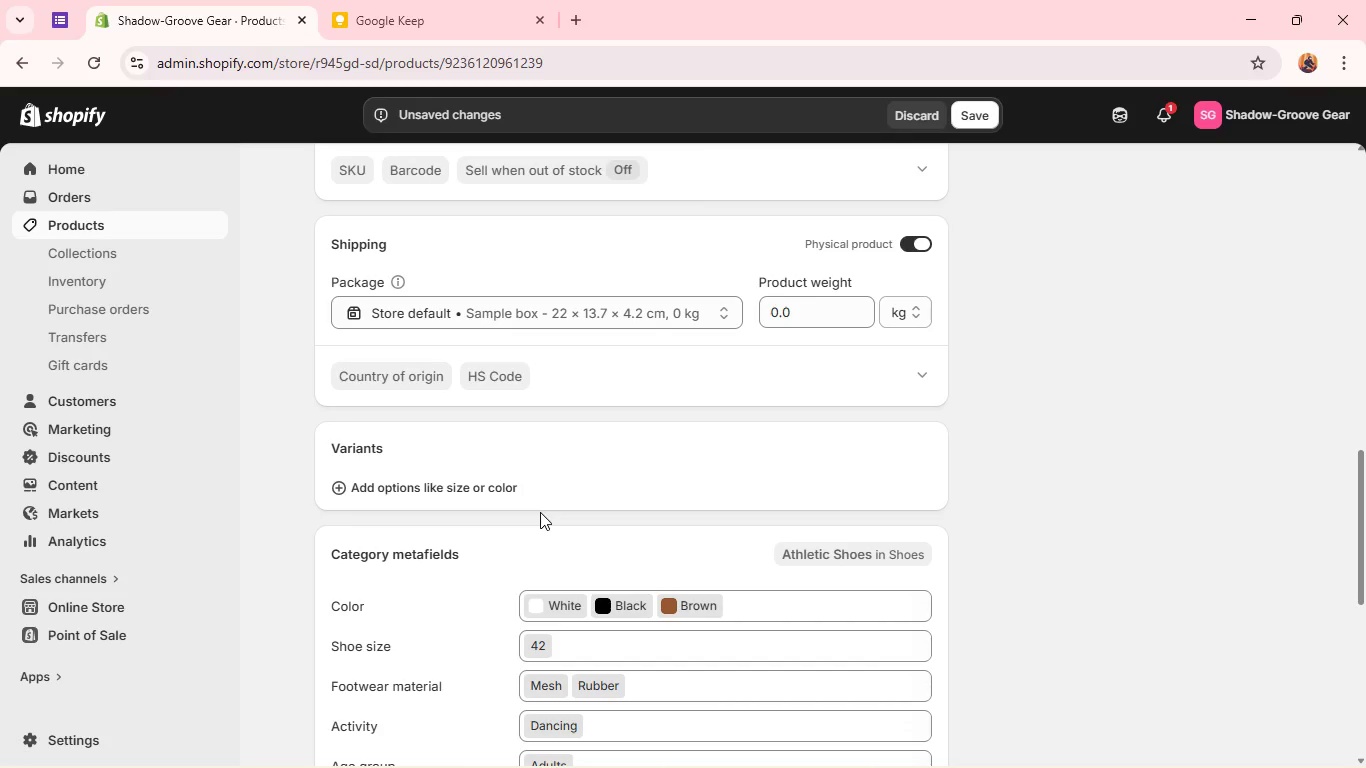 
left_click([925, 512])
 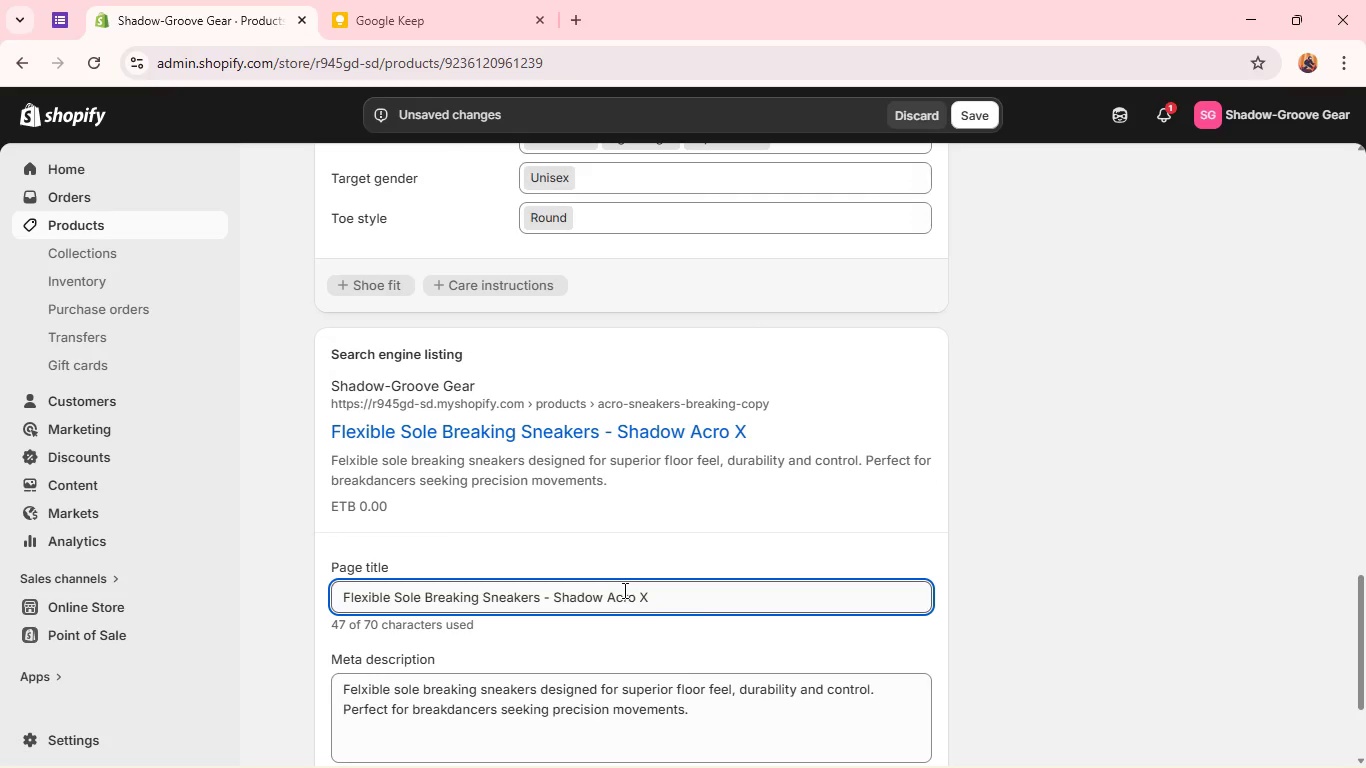 
double_click([623, 590])
 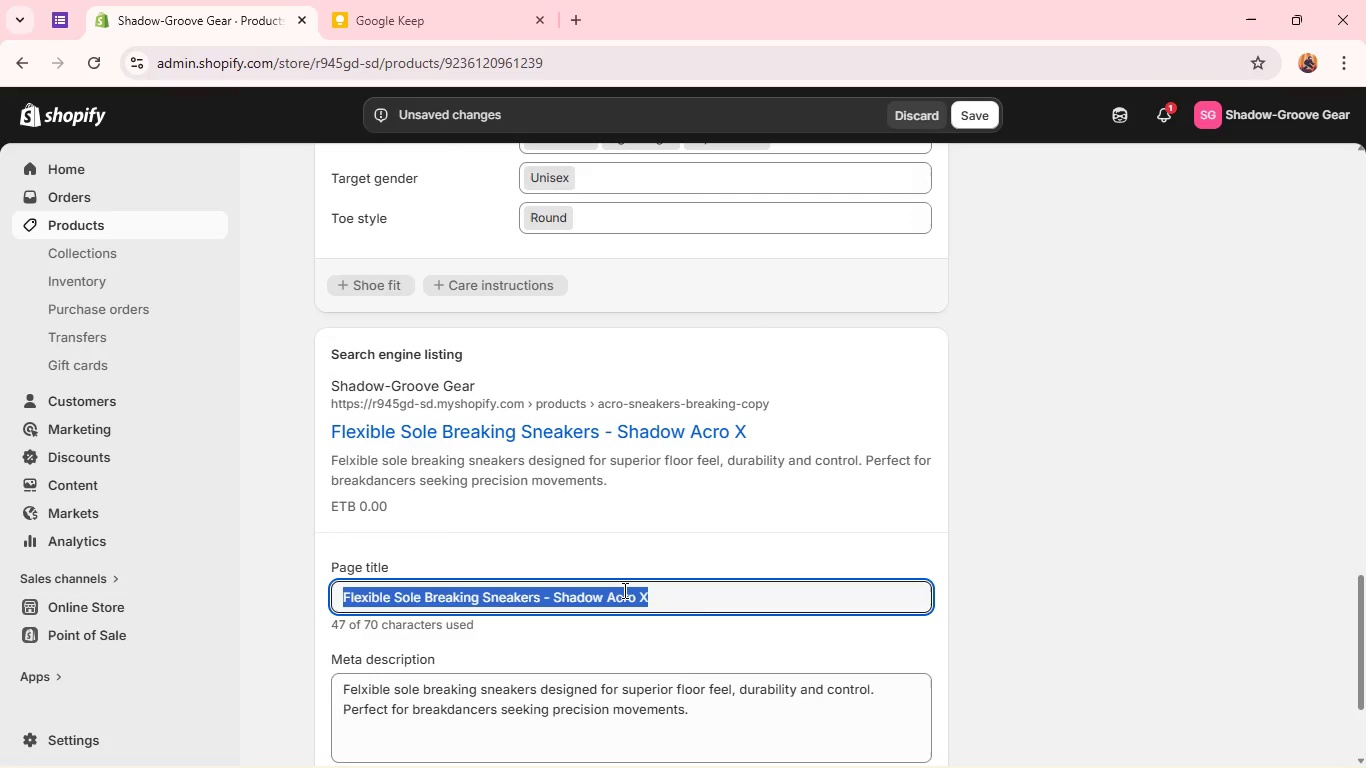 
triple_click([623, 590])
 